 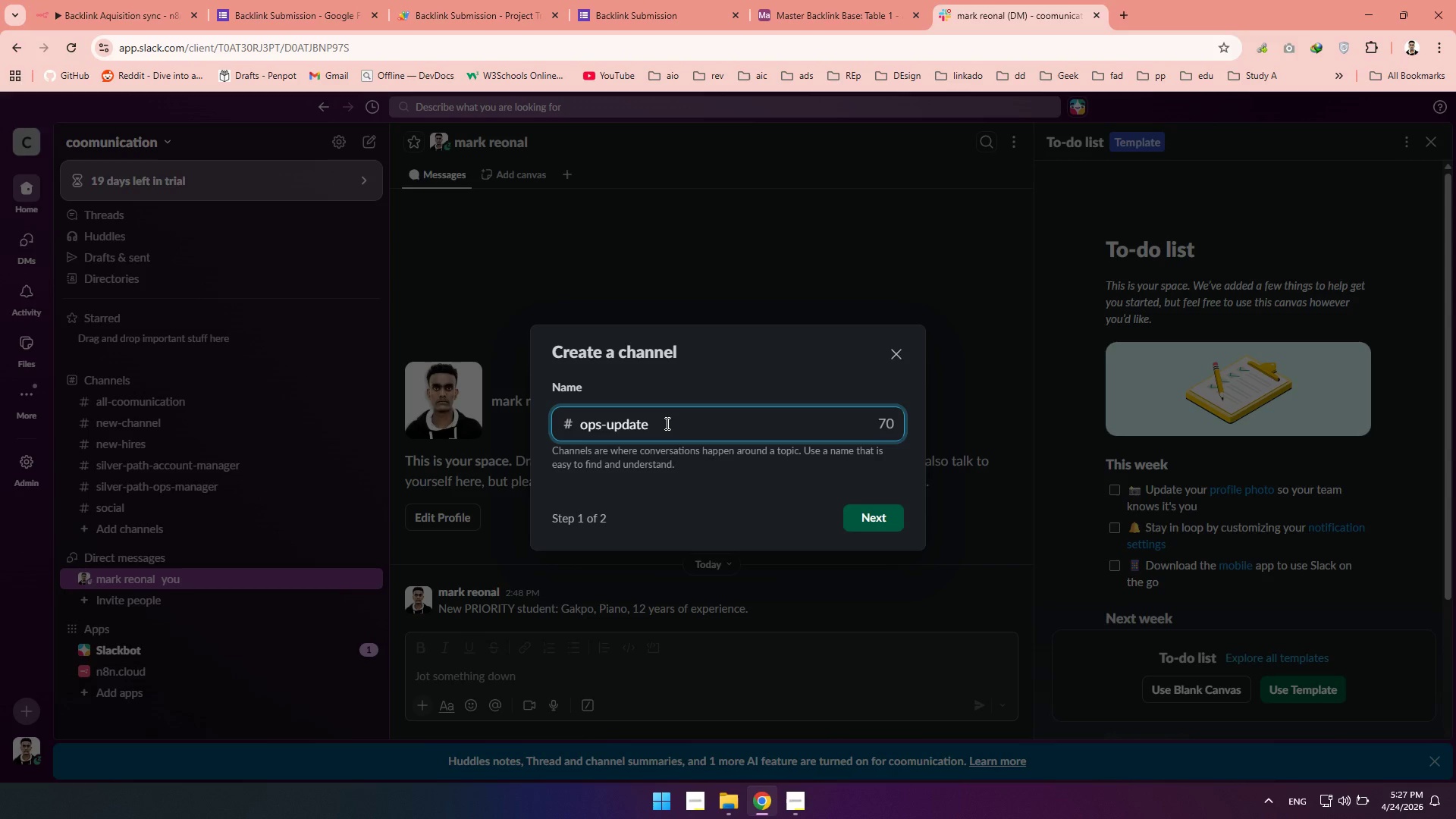 
left_click([856, 510])
 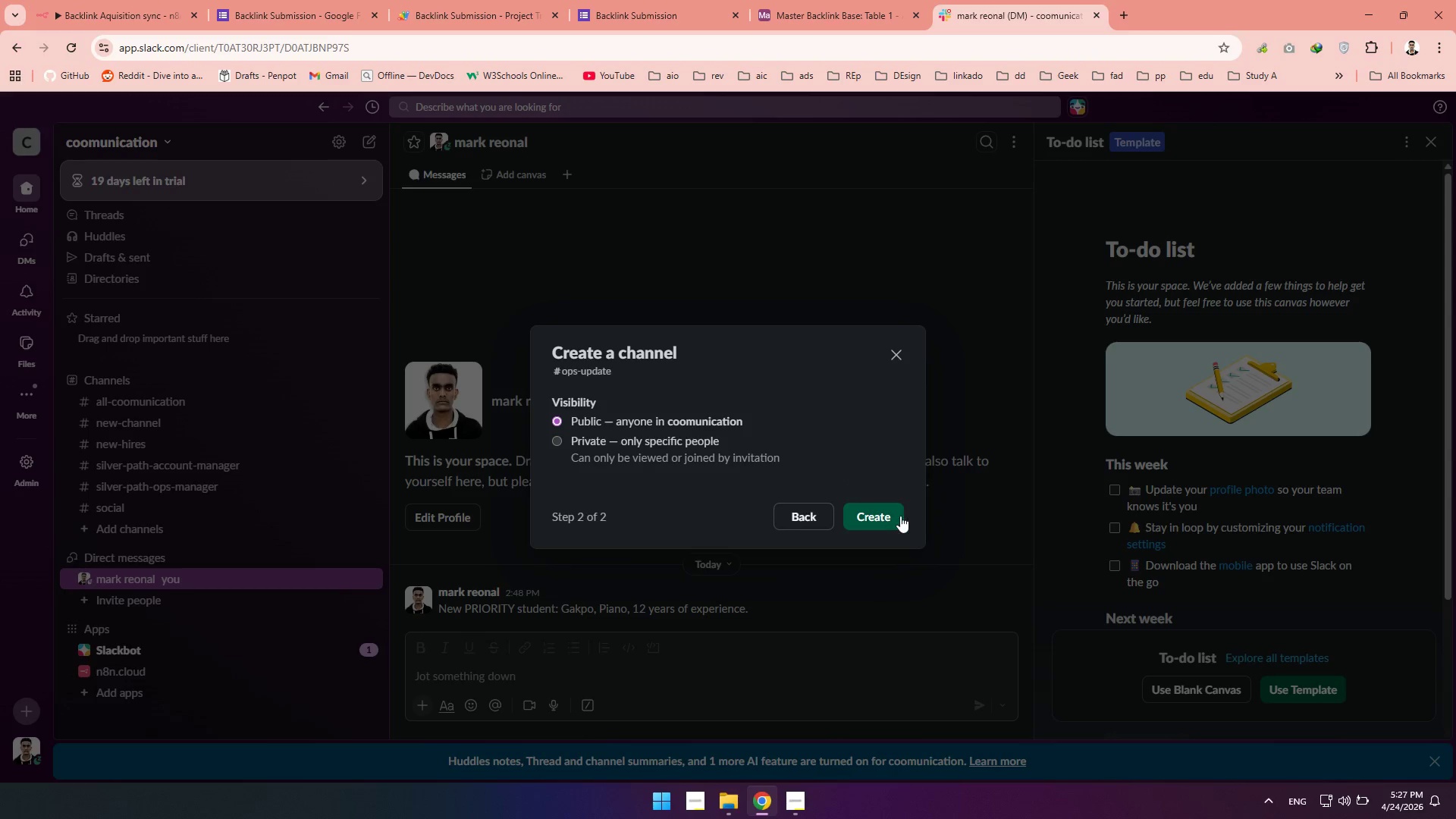 
left_click([884, 516])
 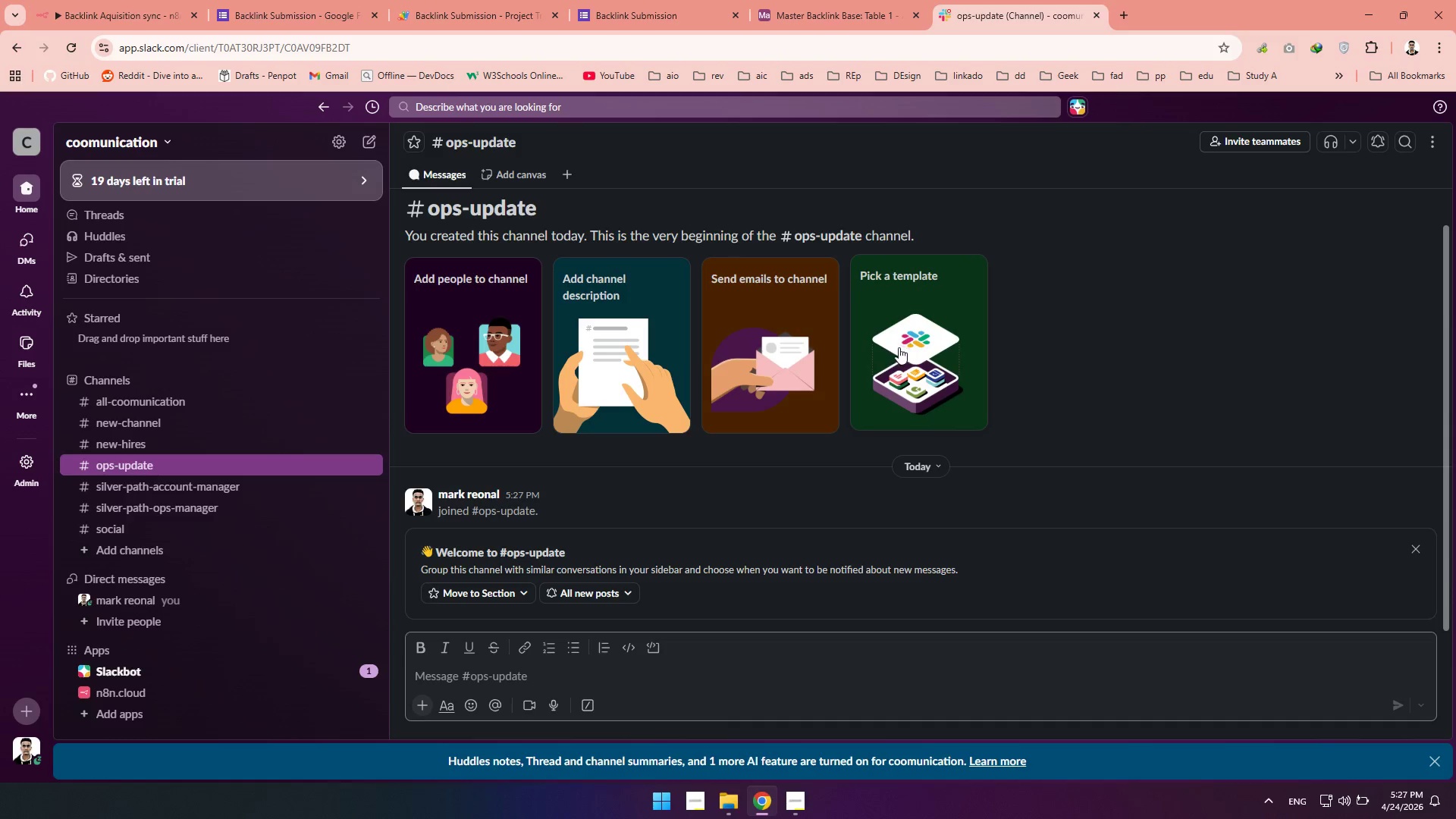 
wait(43.09)
 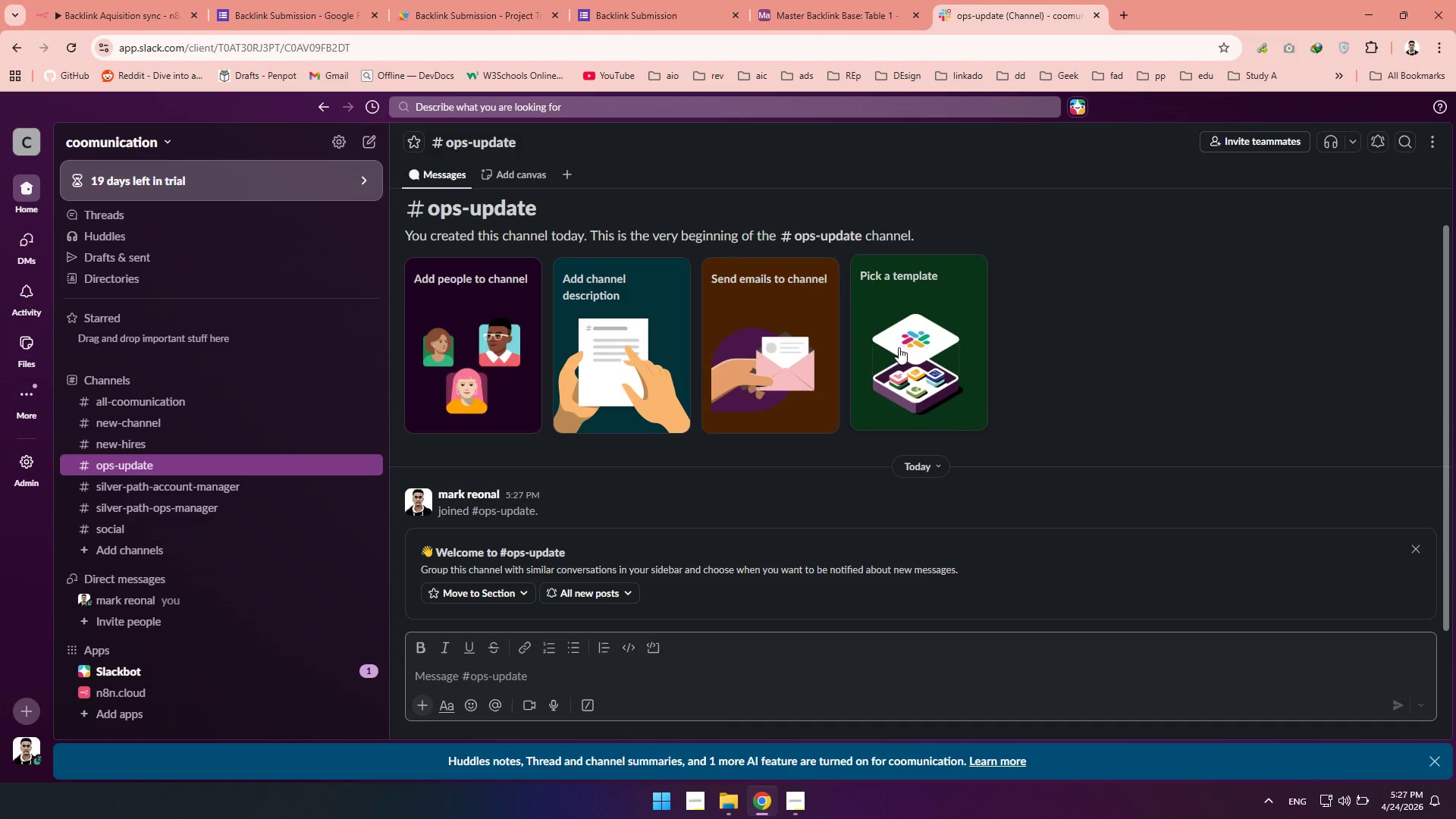 
left_click([286, 11])
 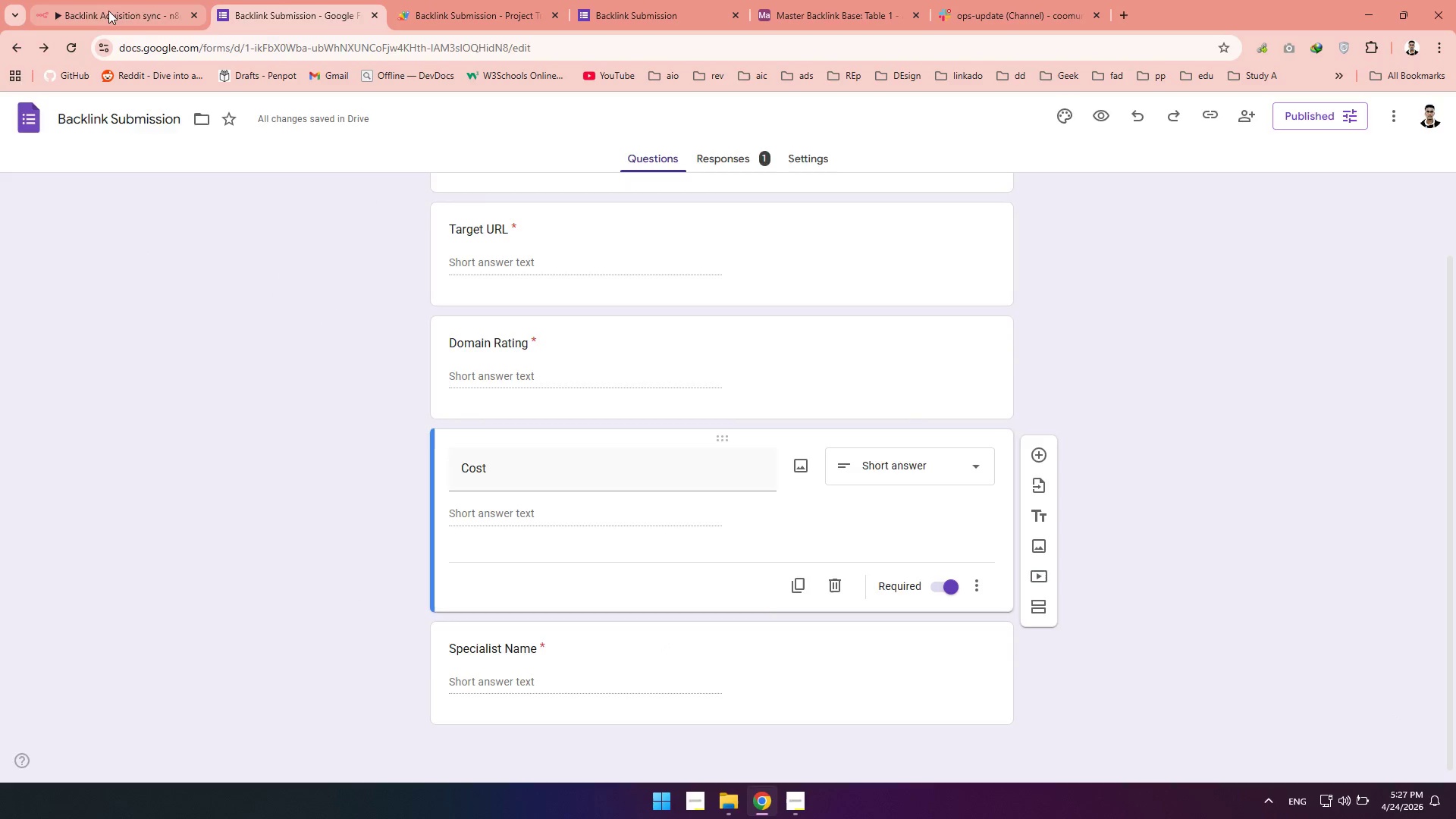 
left_click([108, 11])
 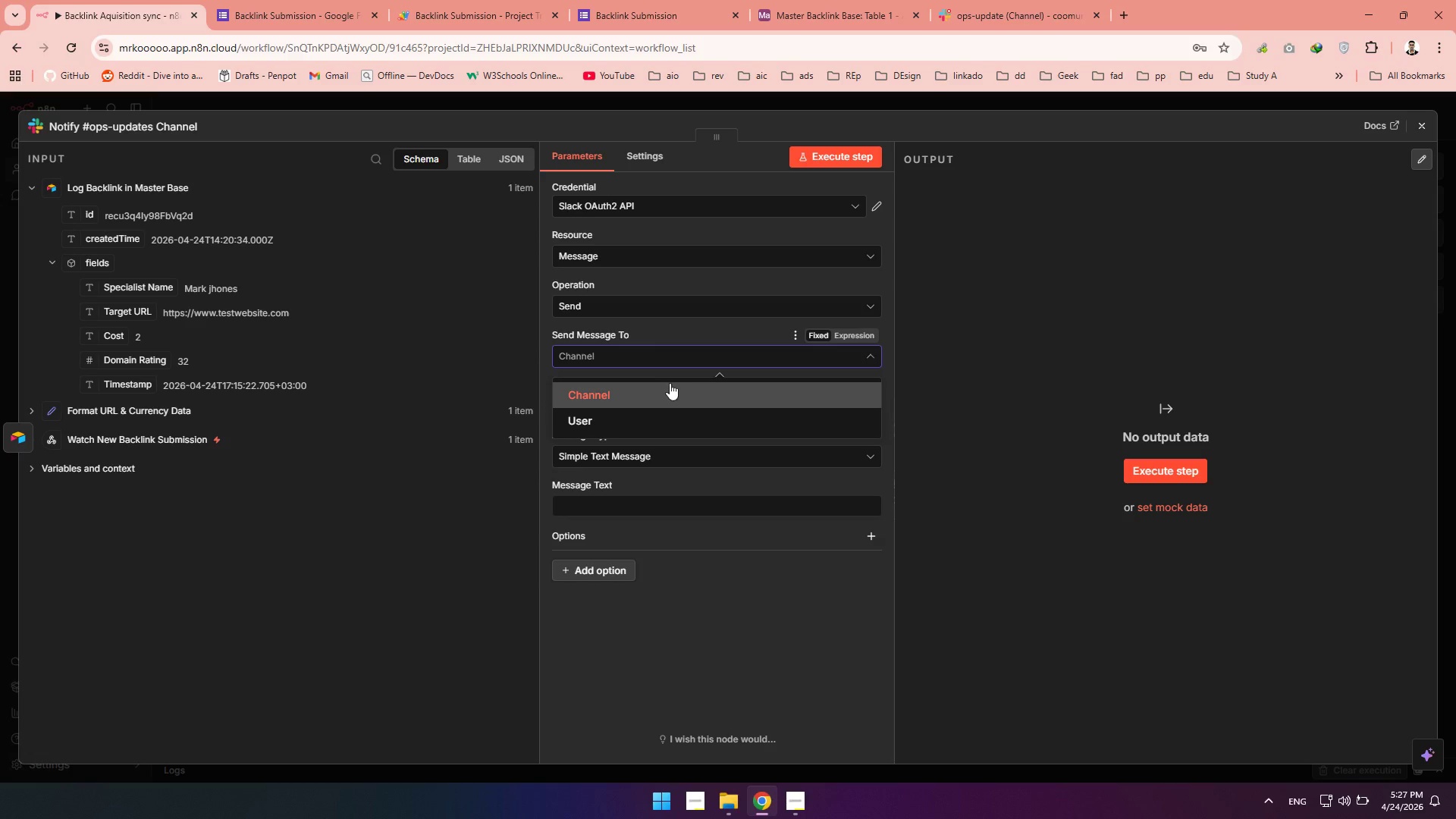 
left_click([651, 387])
 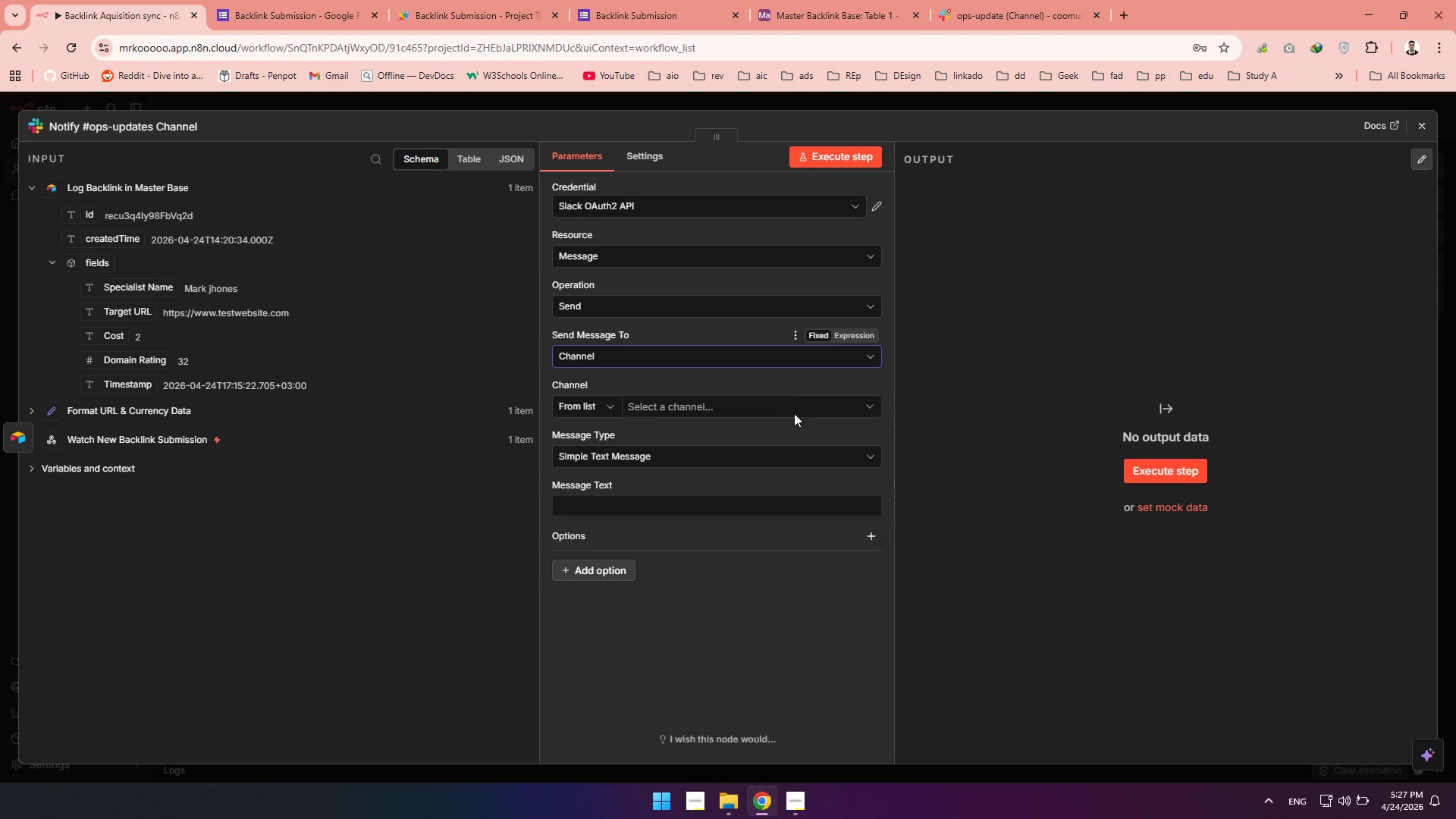 
left_click([784, 410])
 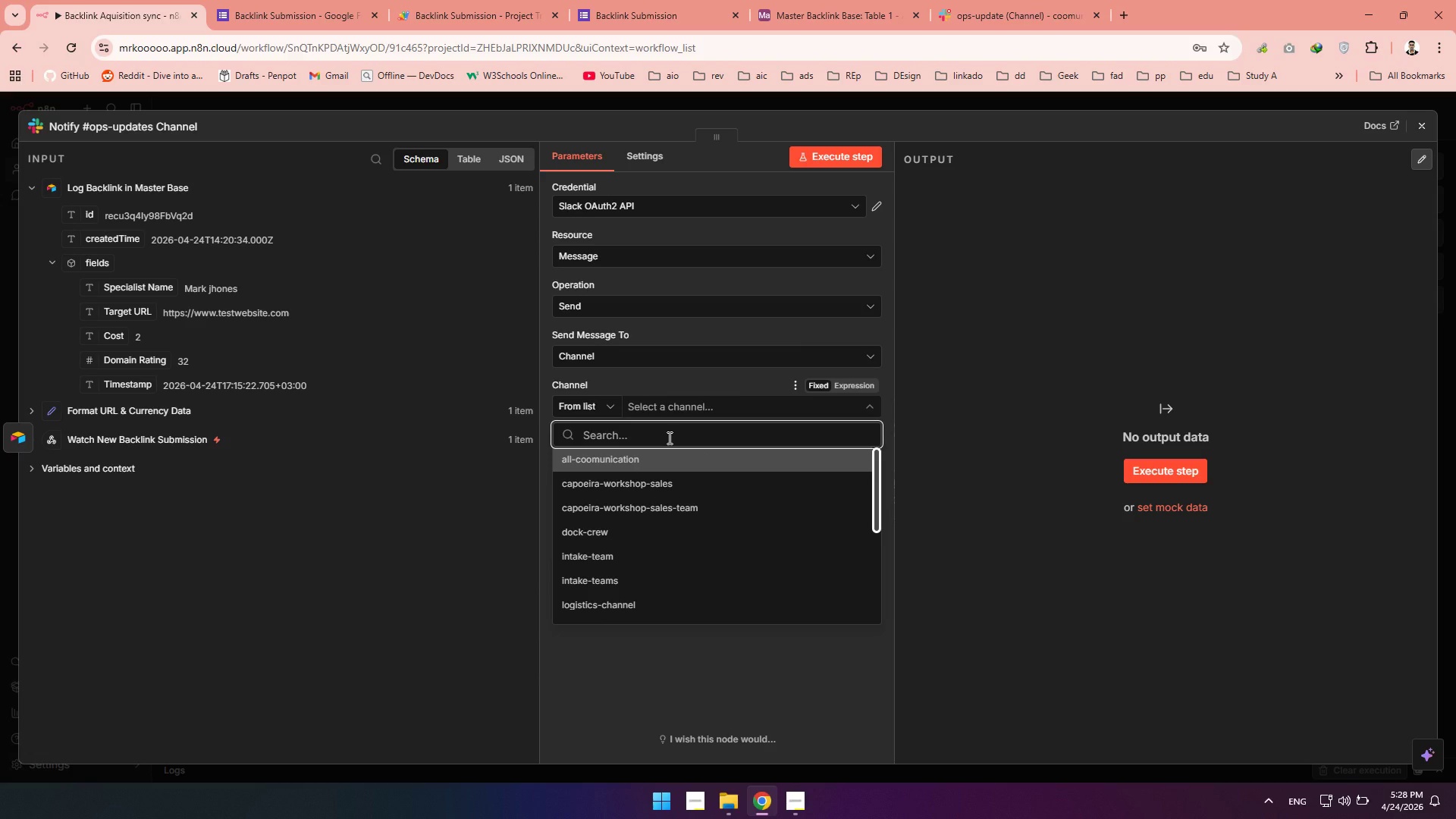 
type(ops)
 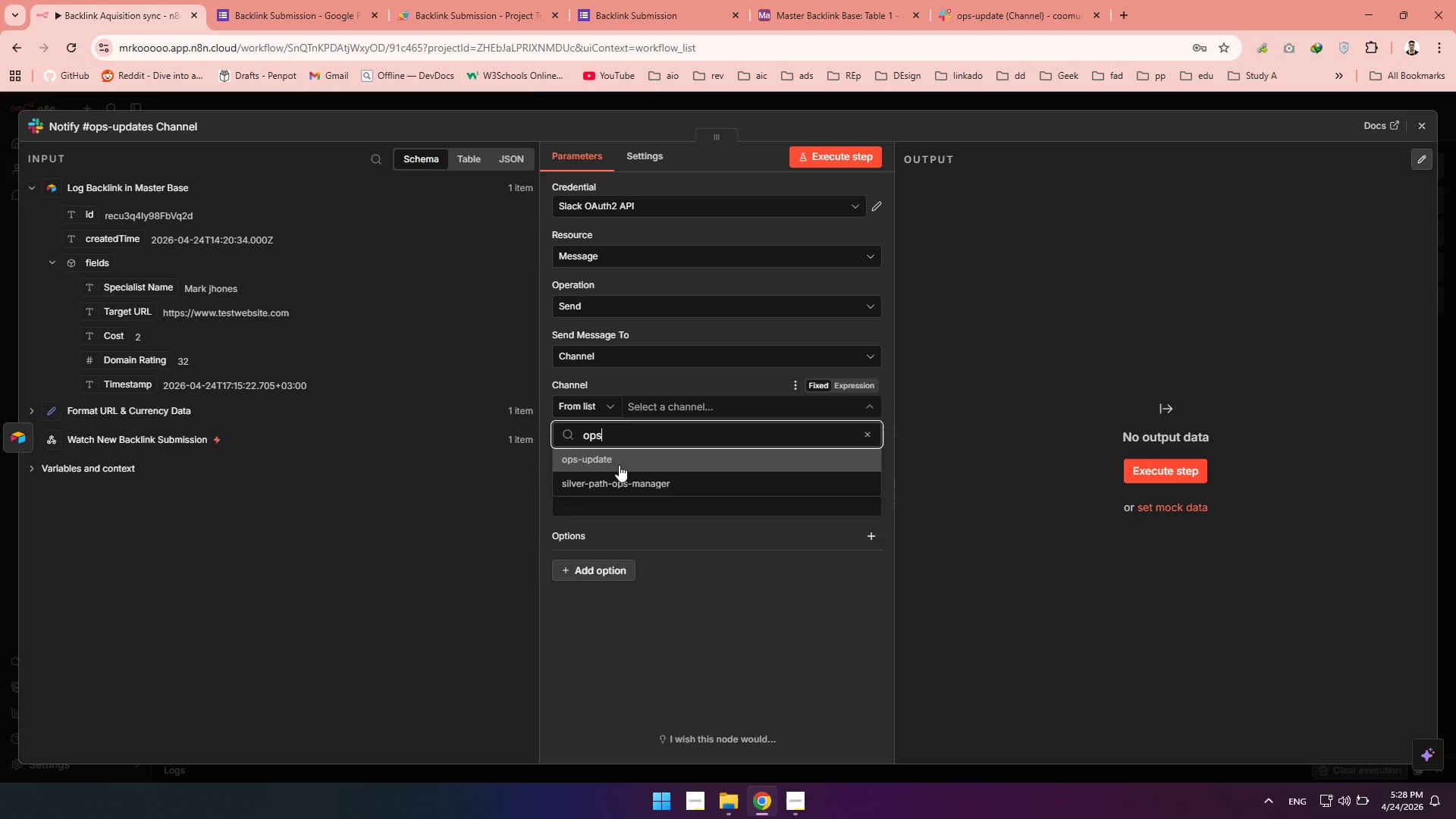 
left_click([614, 464])
 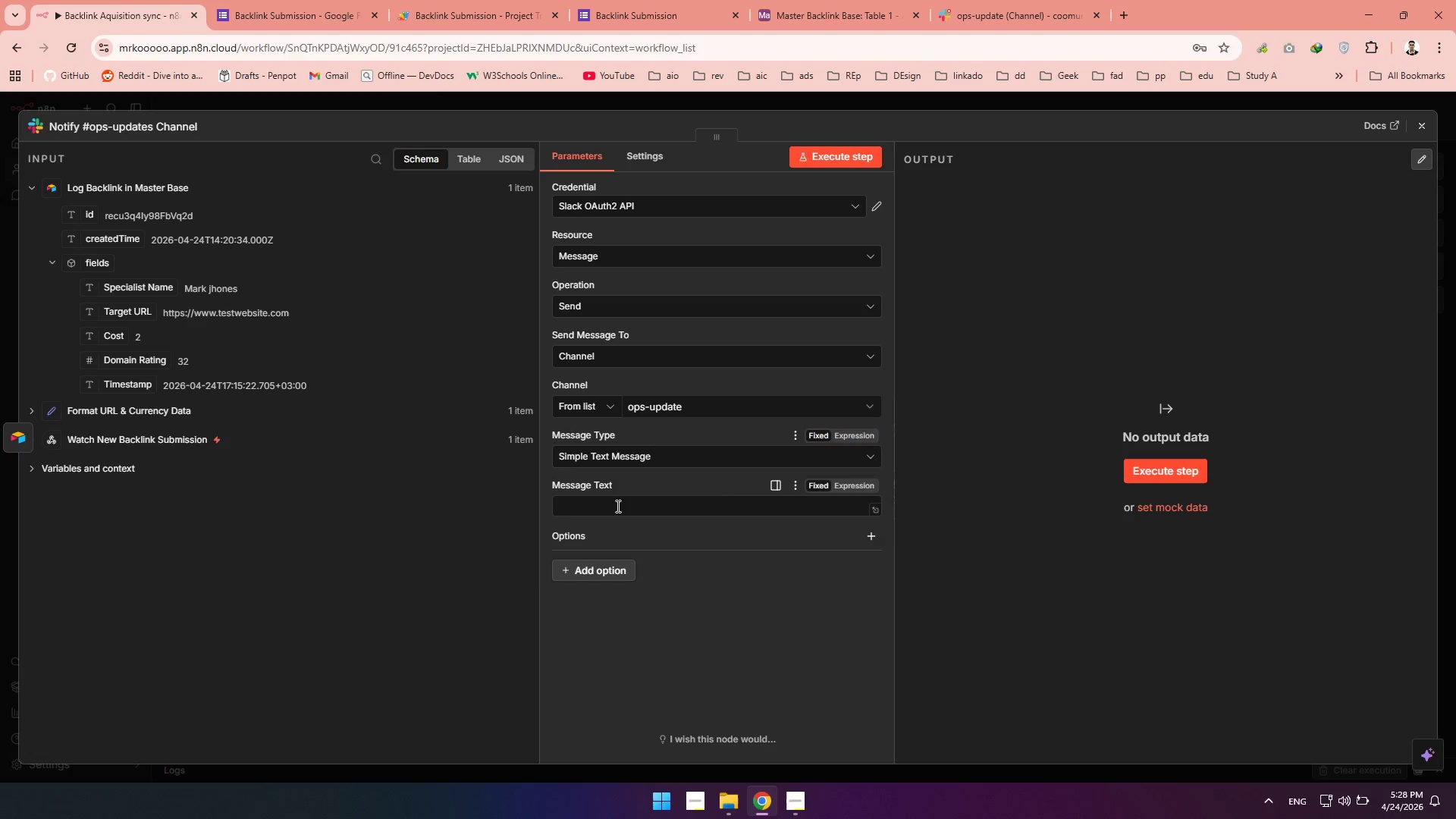 
left_click([617, 507])
 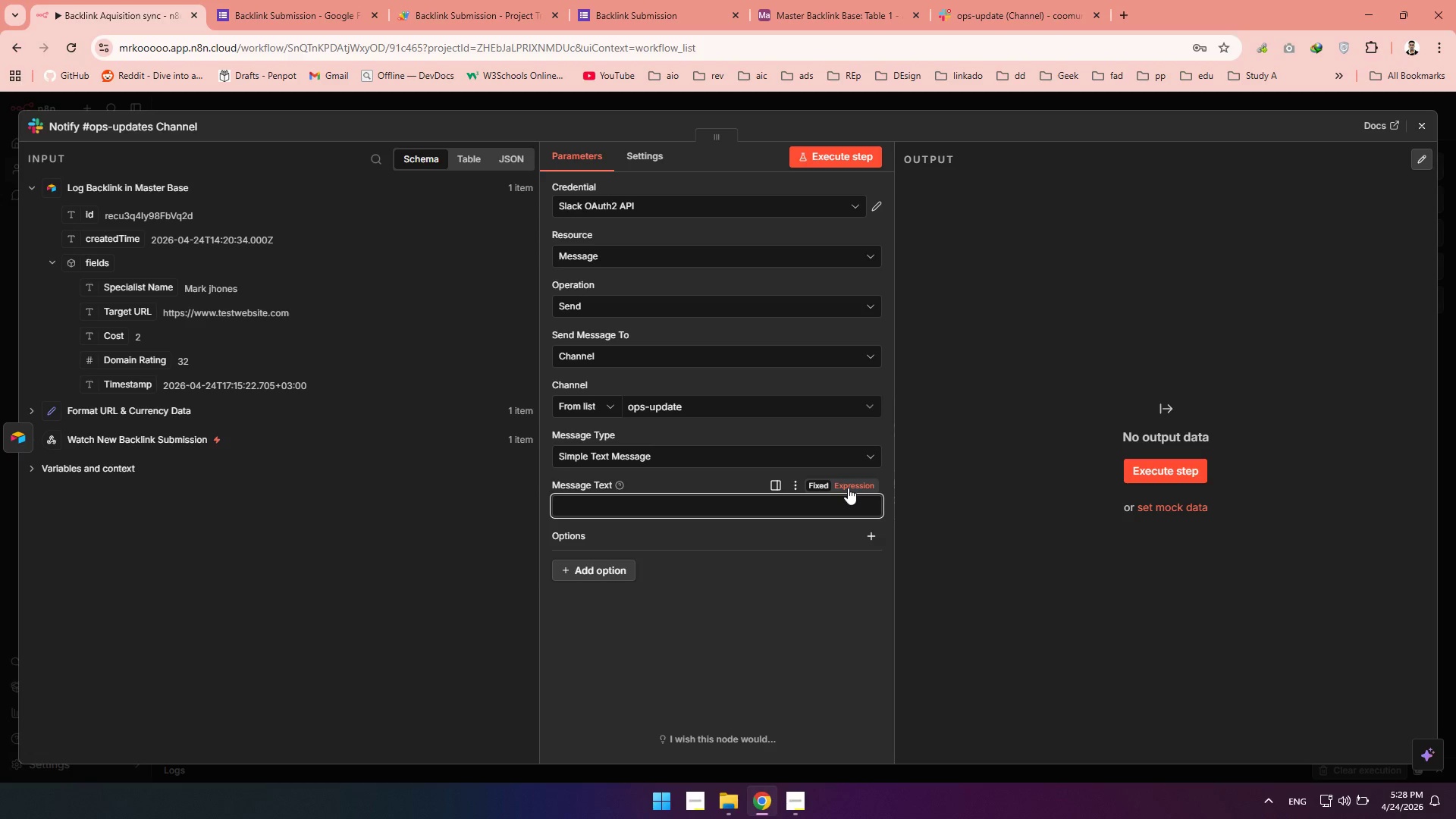 
wait(9.8)
 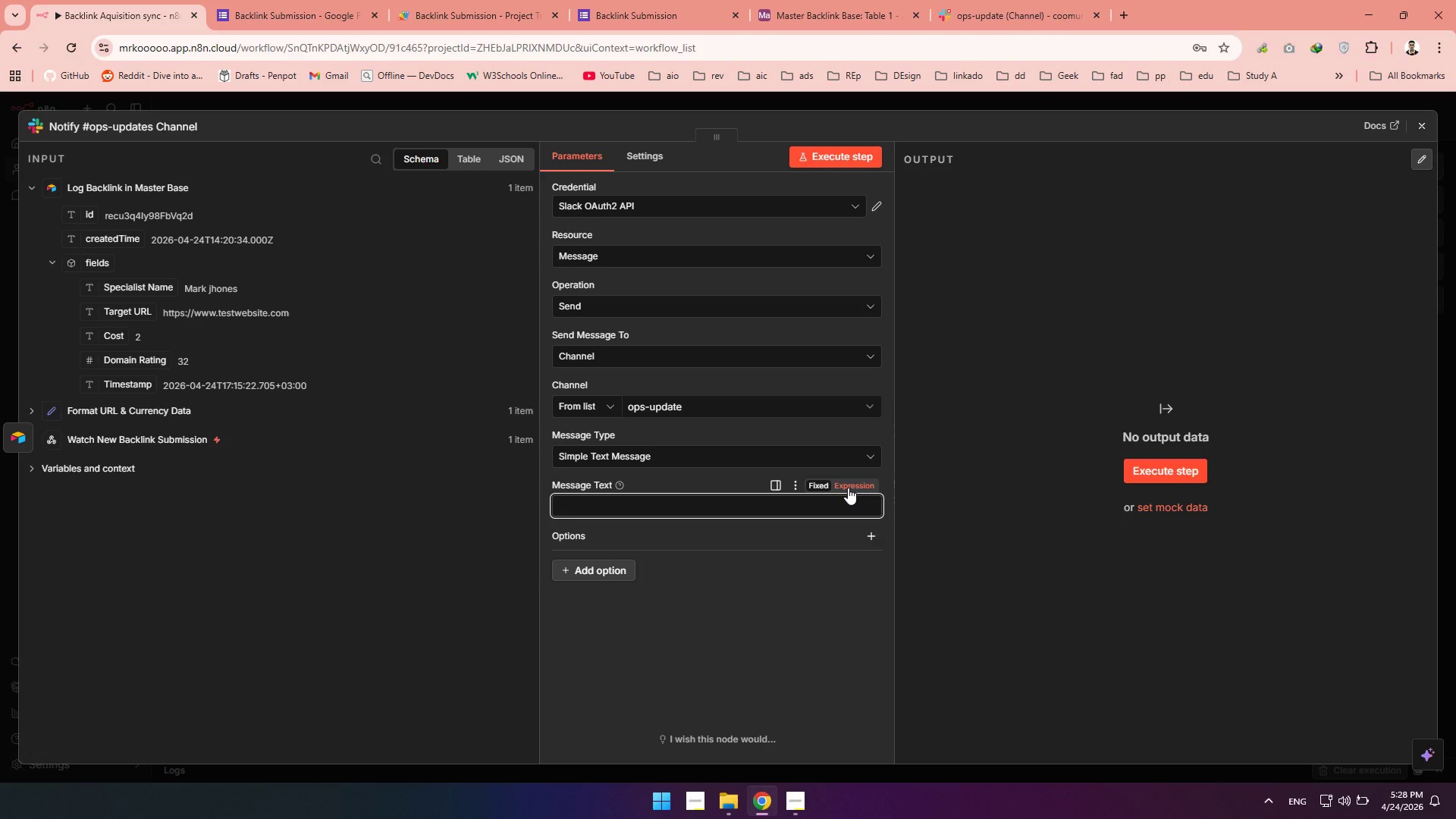 
left_click([848, 488])
 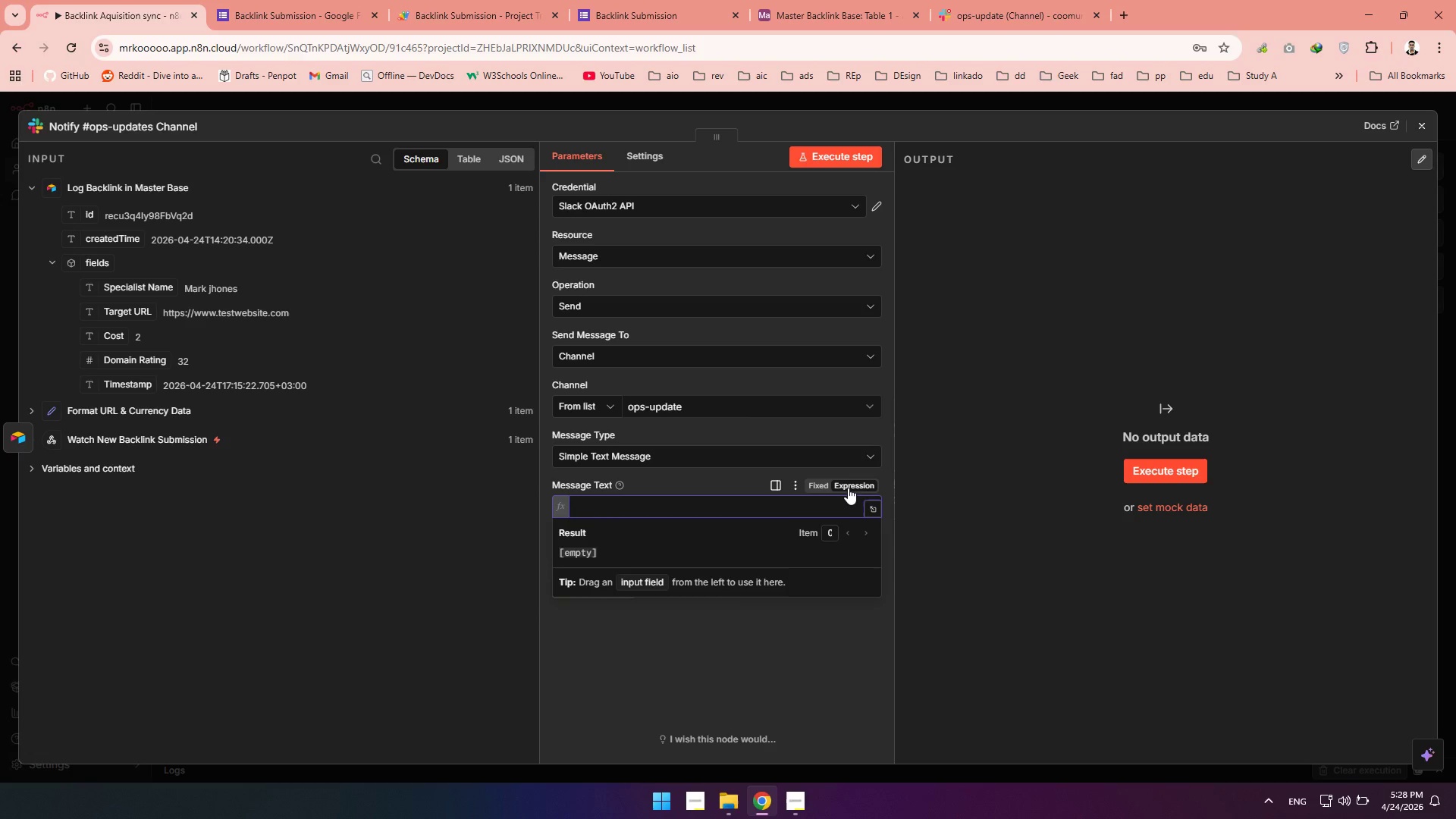 
wait(12.28)
 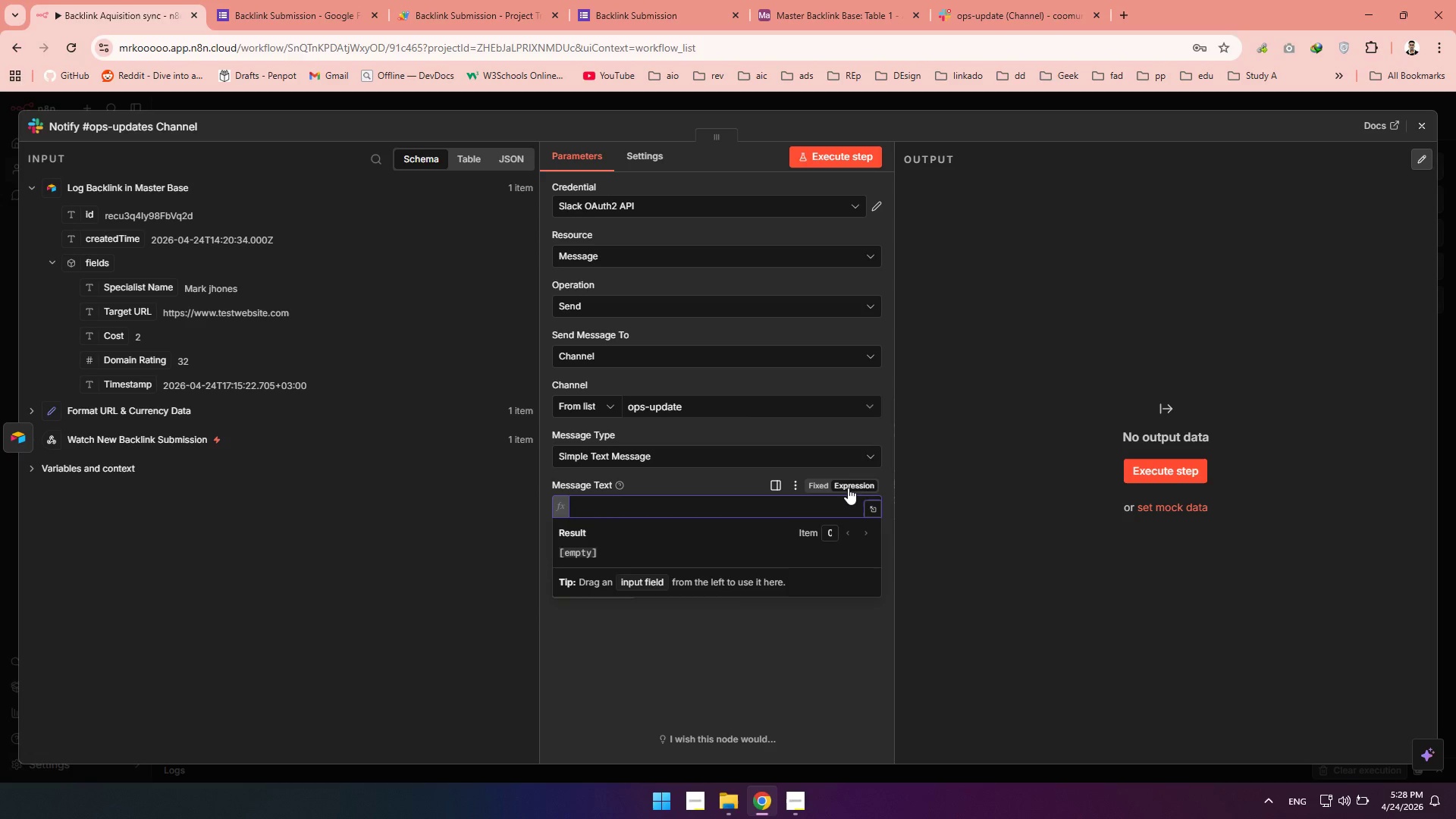 
left_click([632, 504])
 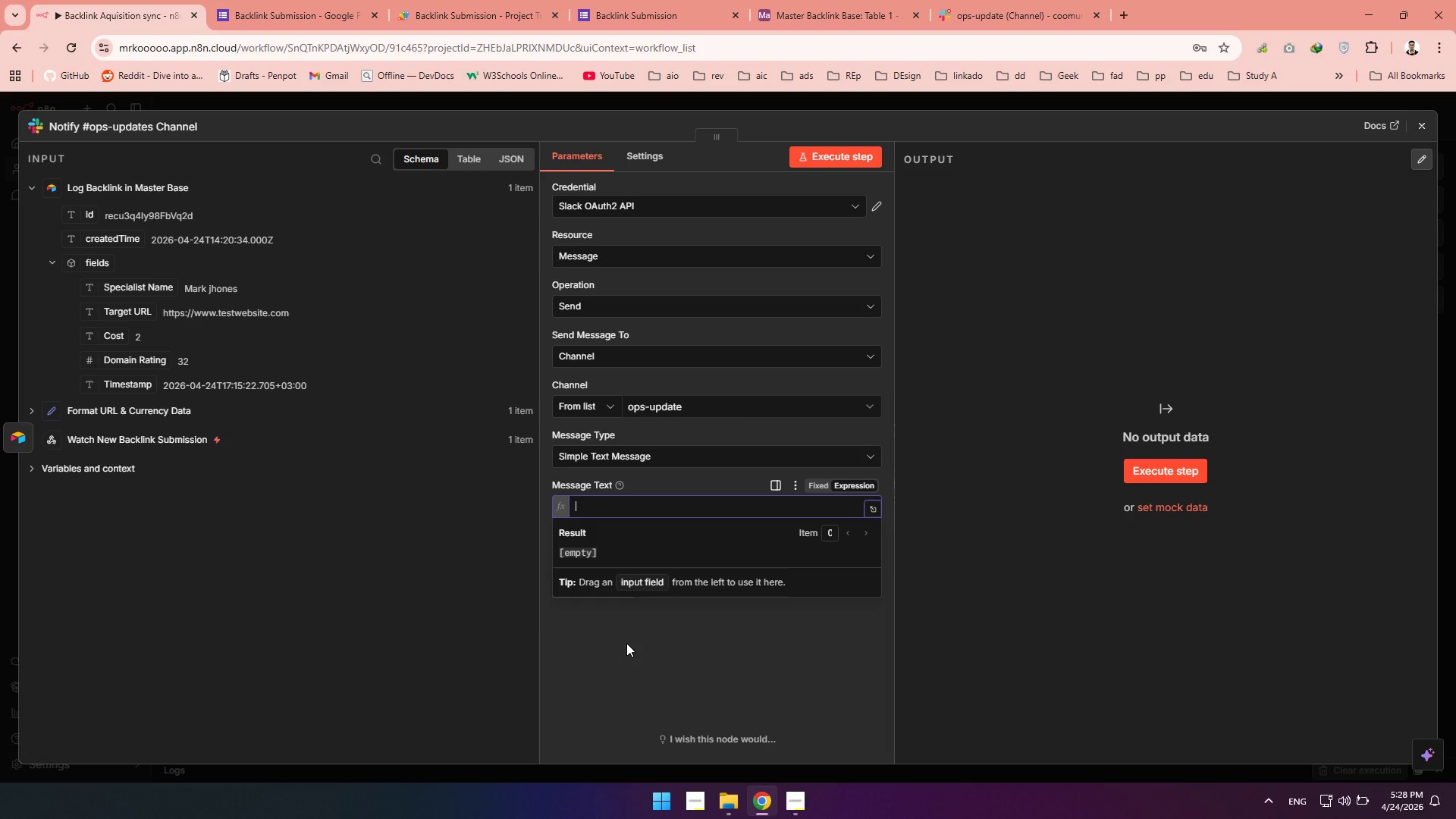 
wait(19.08)
 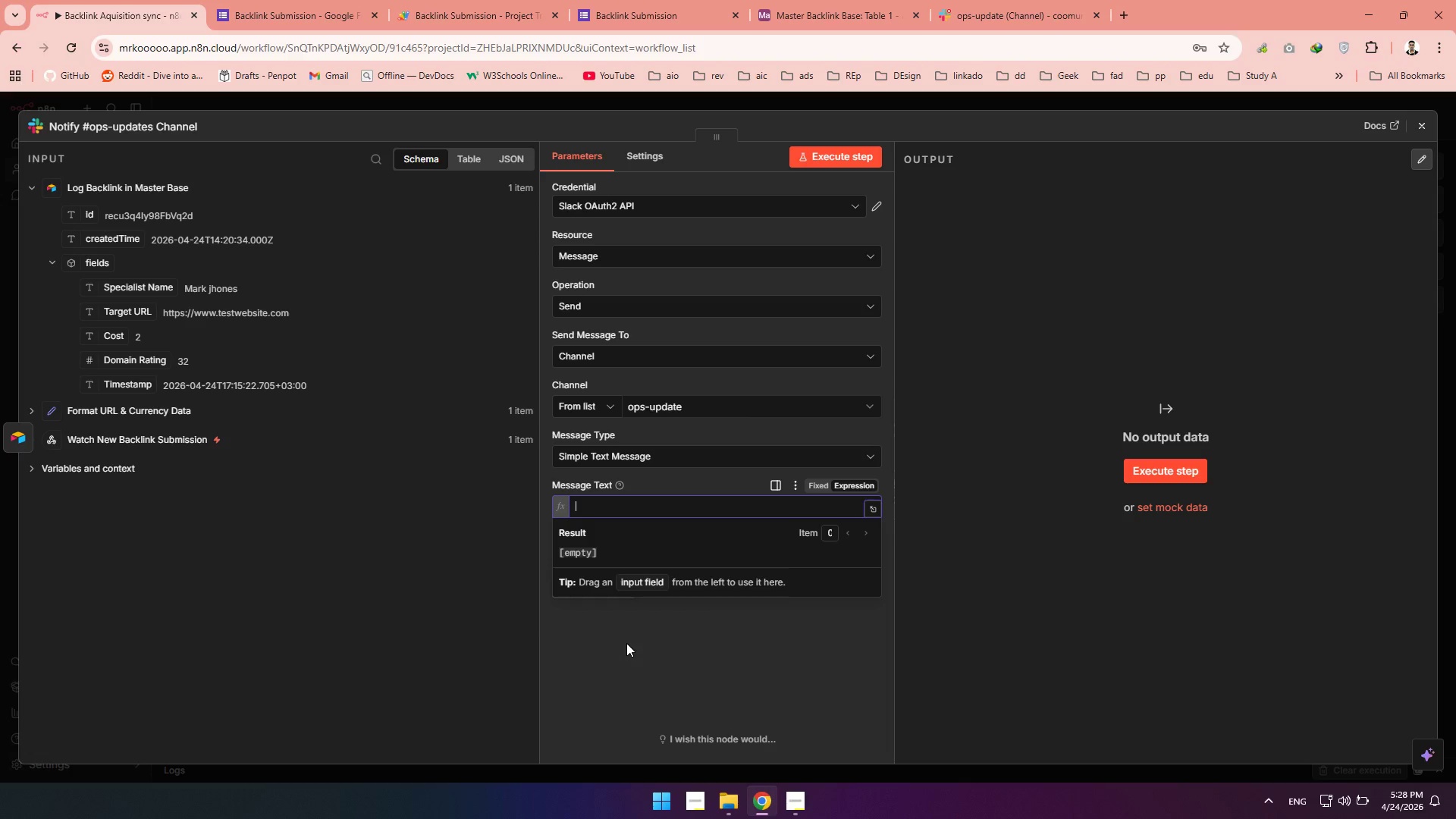 
left_click([877, 508])
 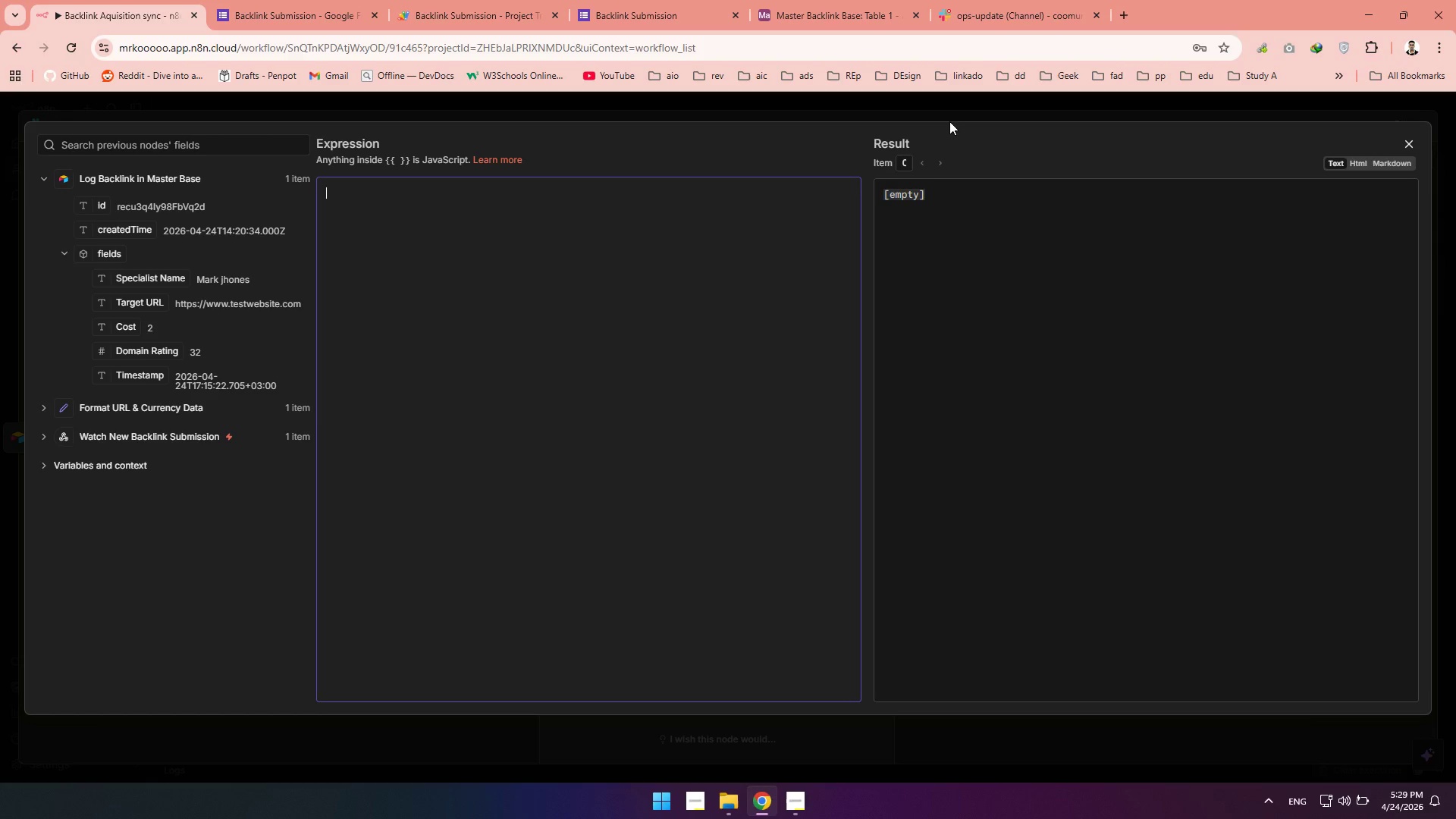 
wait(61.53)
 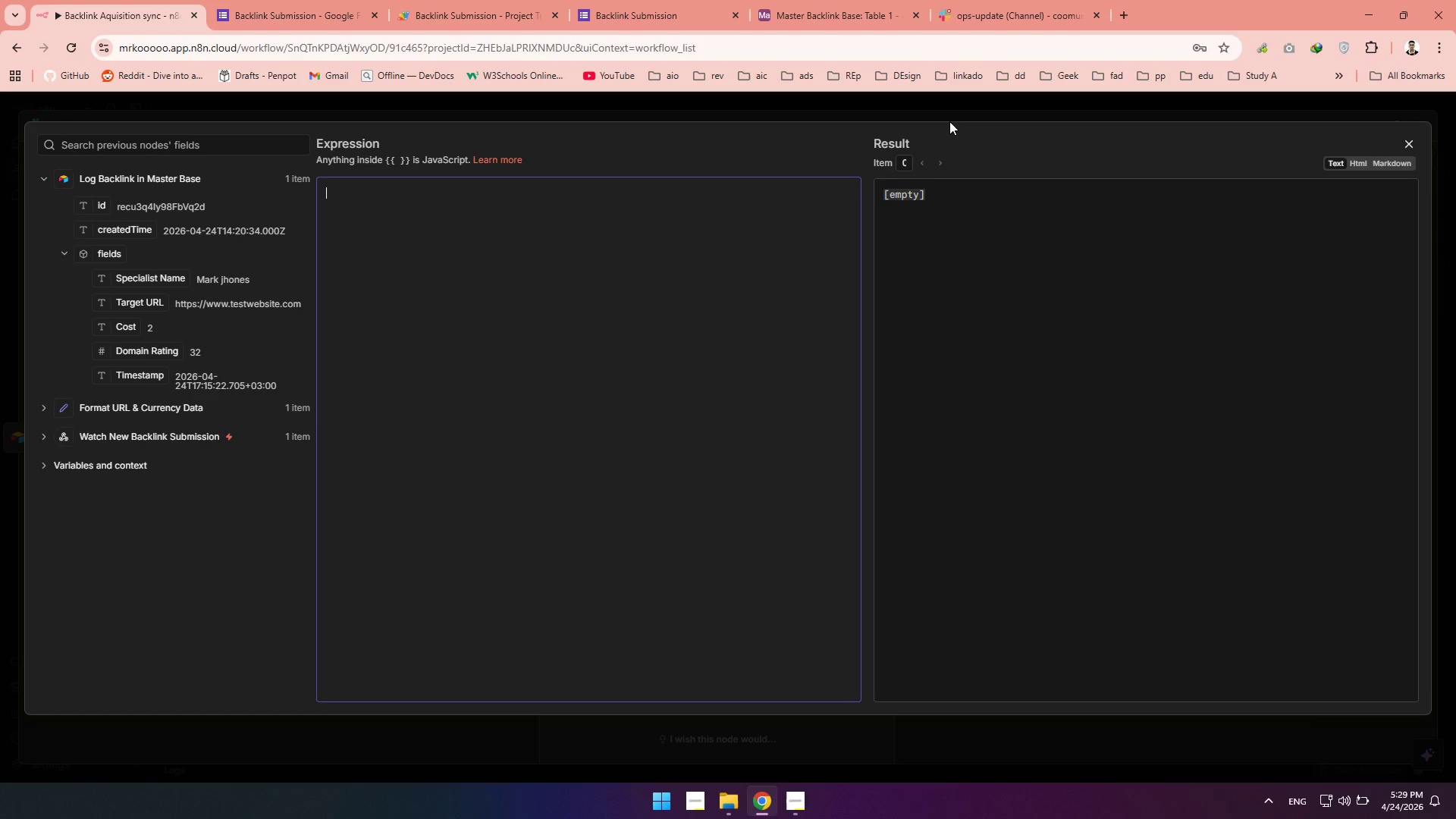 
left_click([387, 269])
 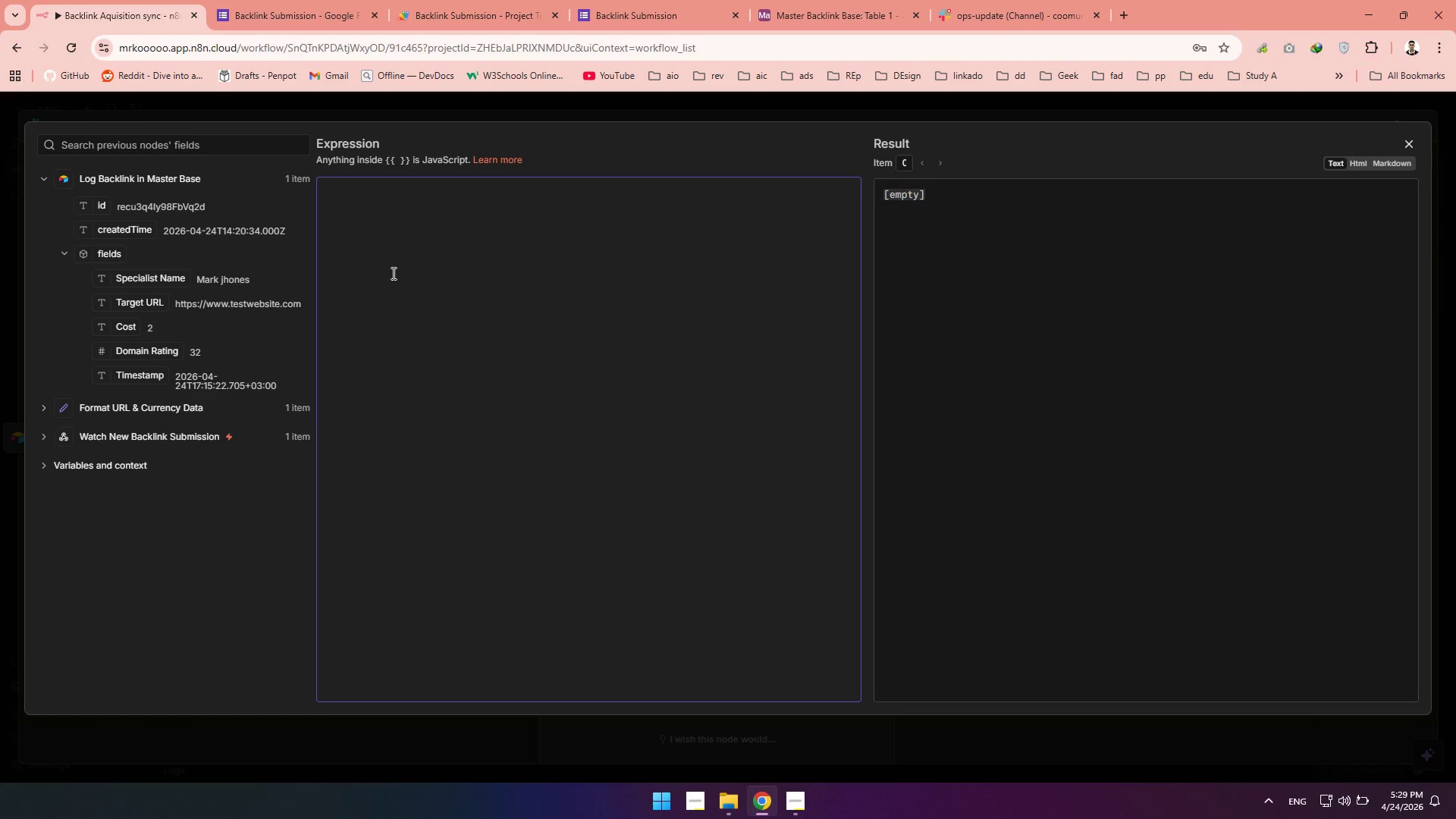 
key(Meta+Period)
 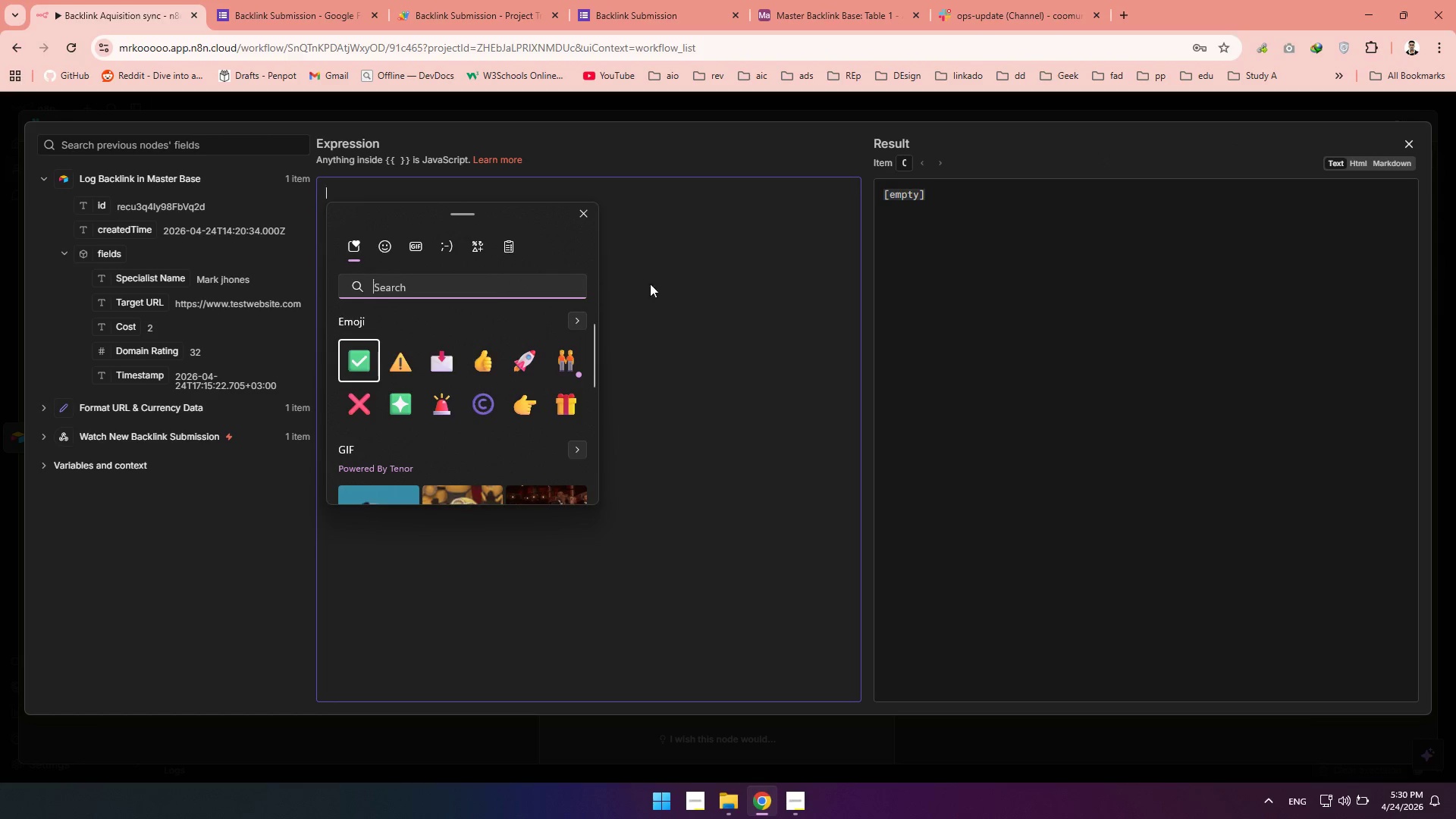 
wait(5.33)
 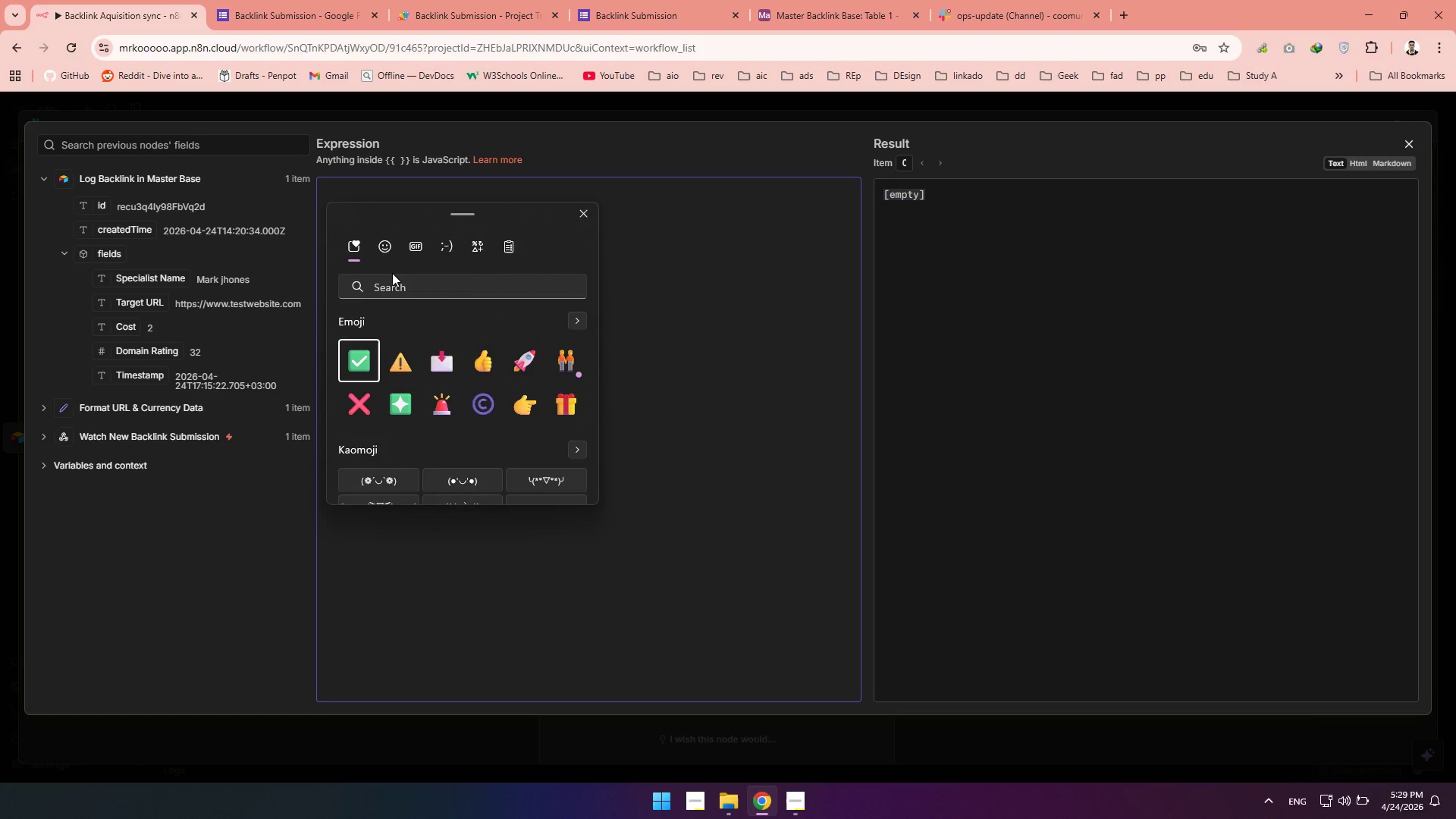 
left_click([525, 359])
 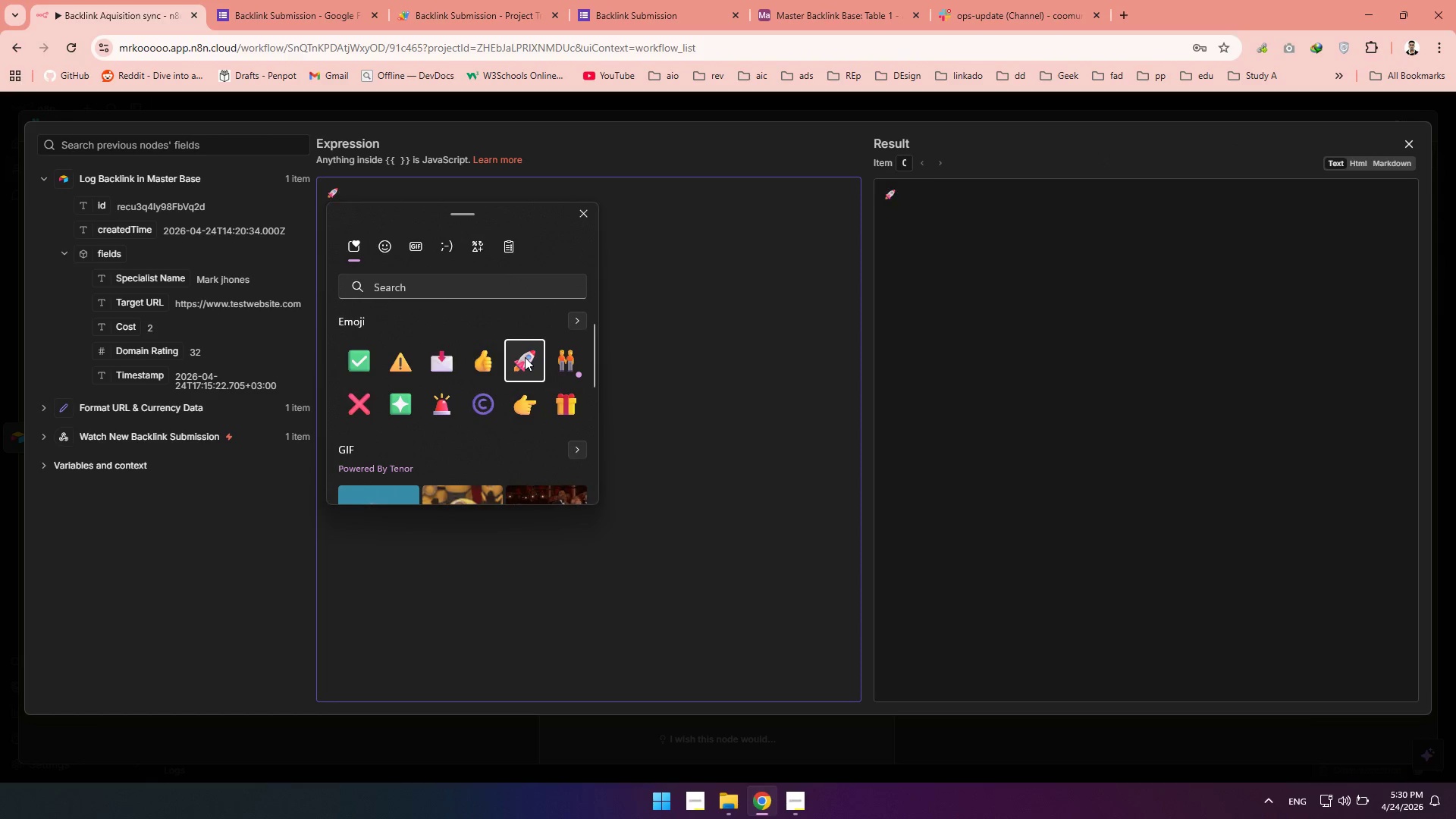 
double_click([525, 357])
 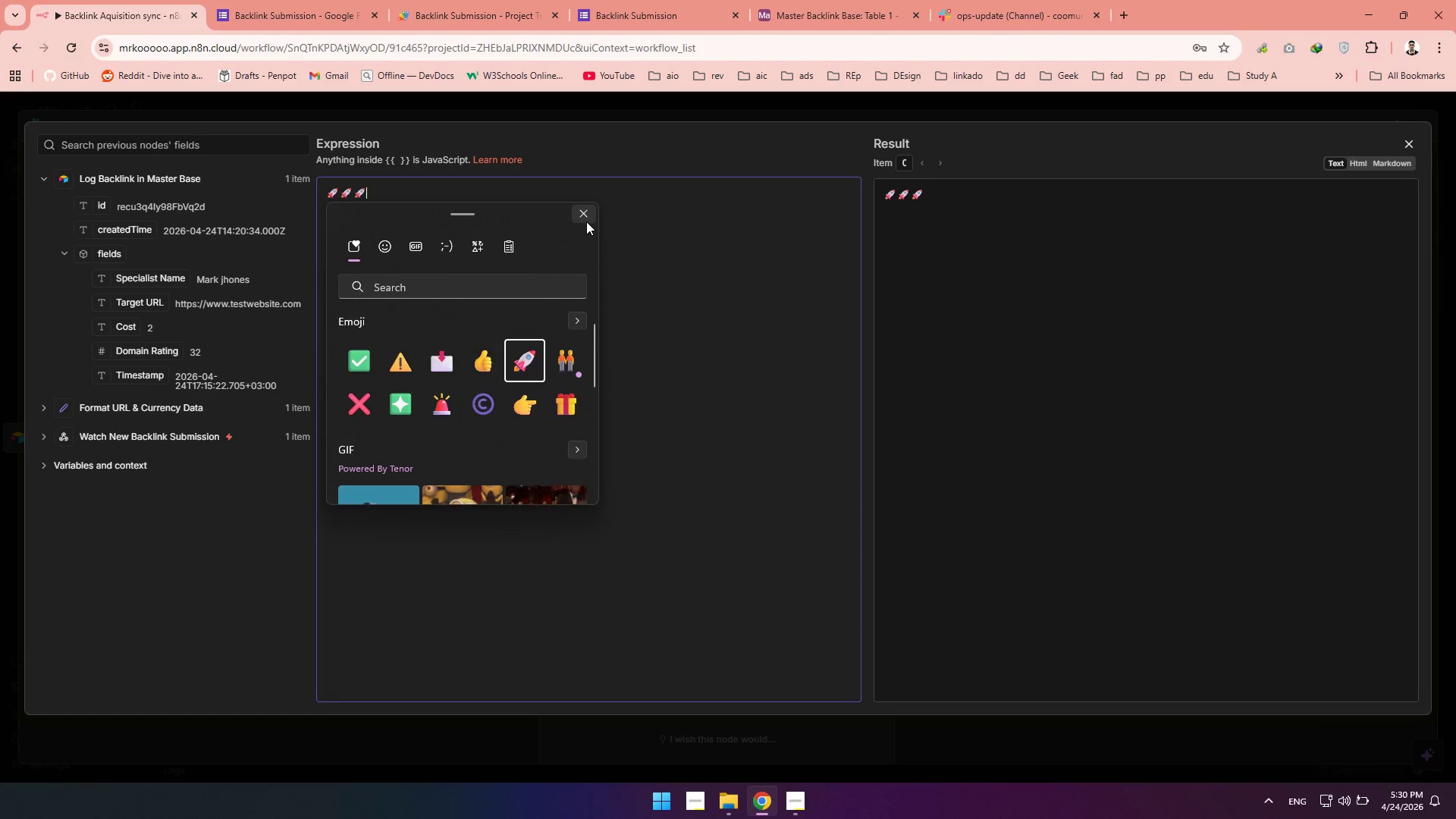 
left_click([586, 221])
 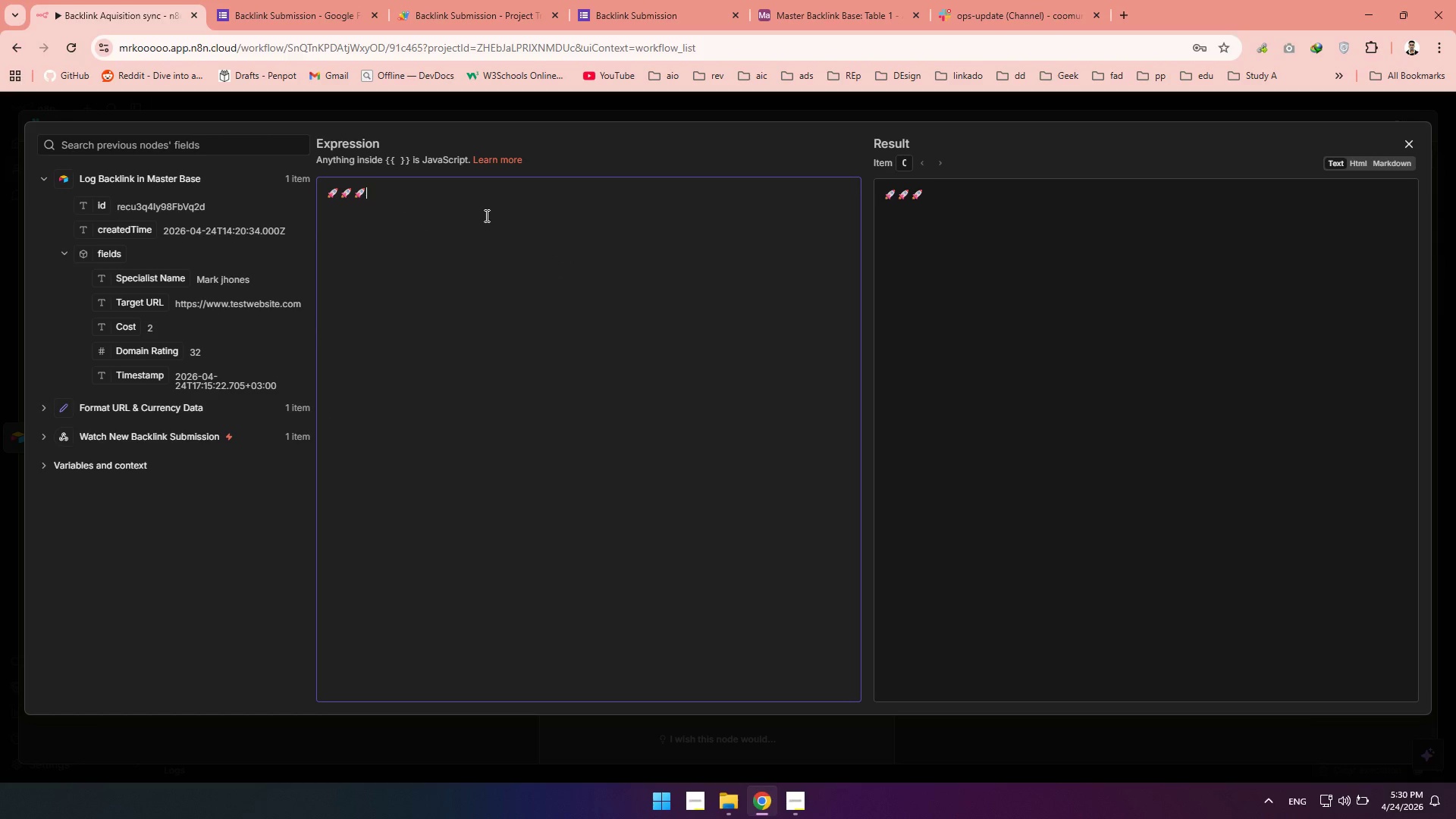 
key(Backspace)
 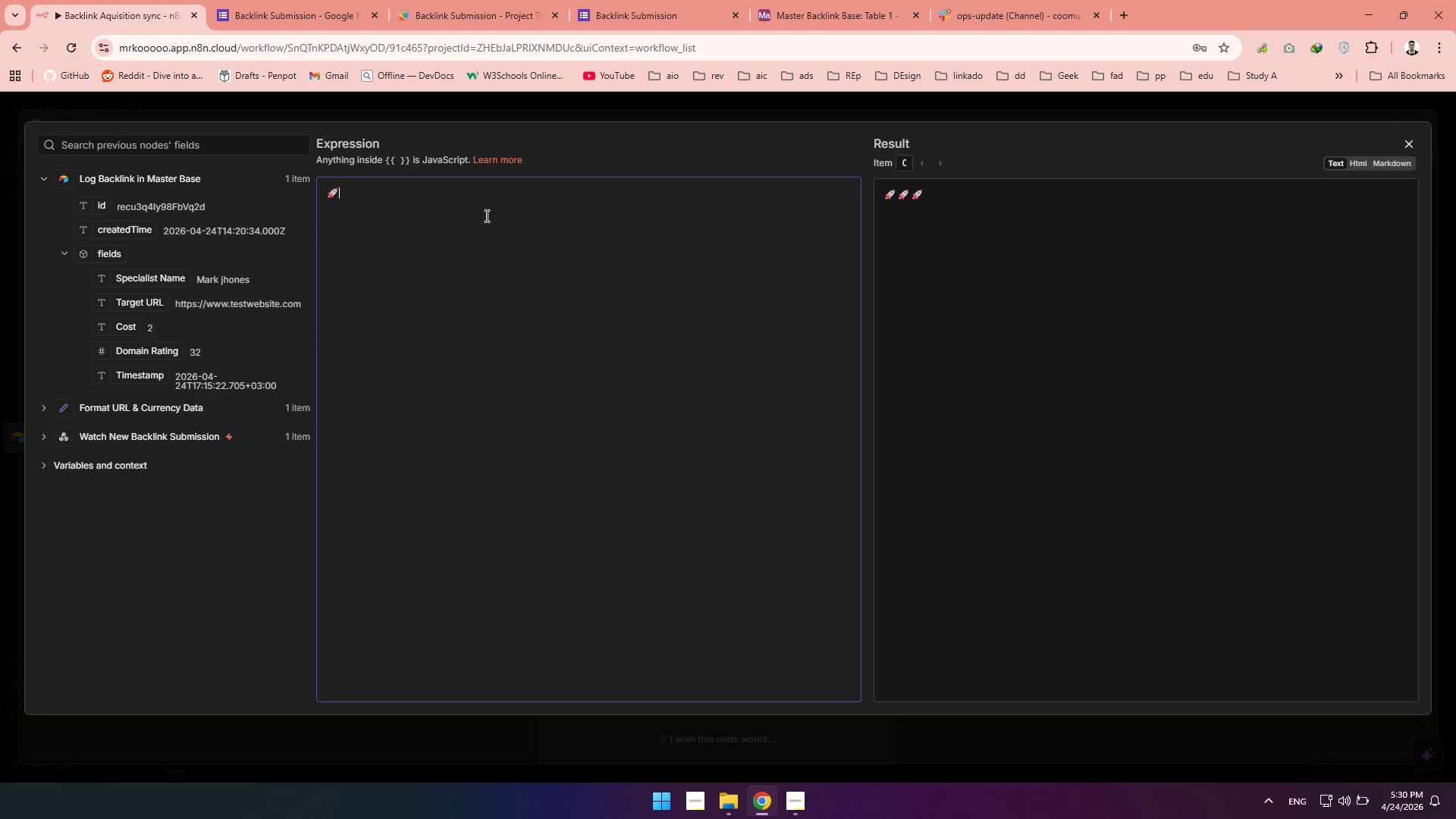 
key(Backspace)
 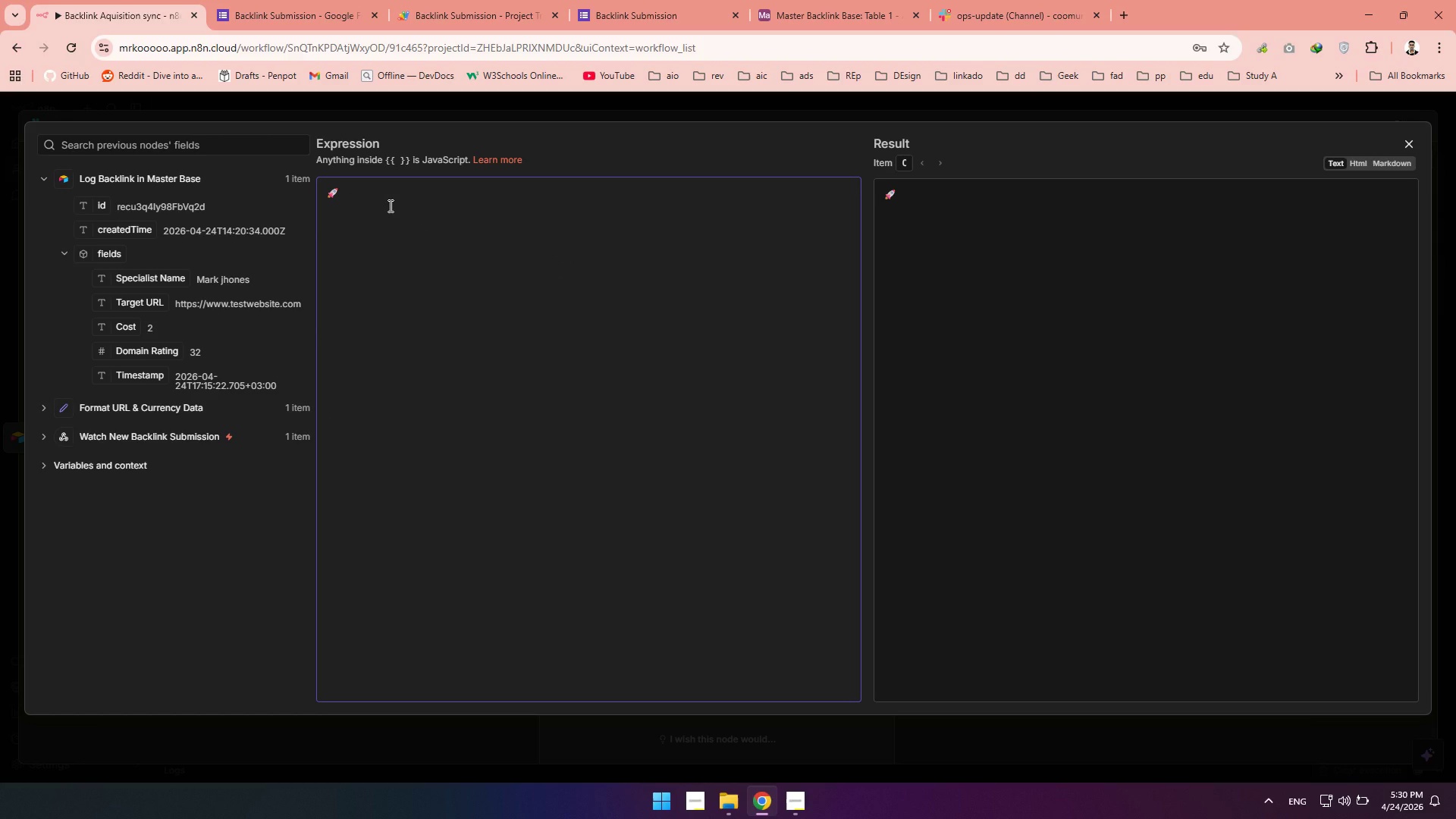 
wait(6.48)
 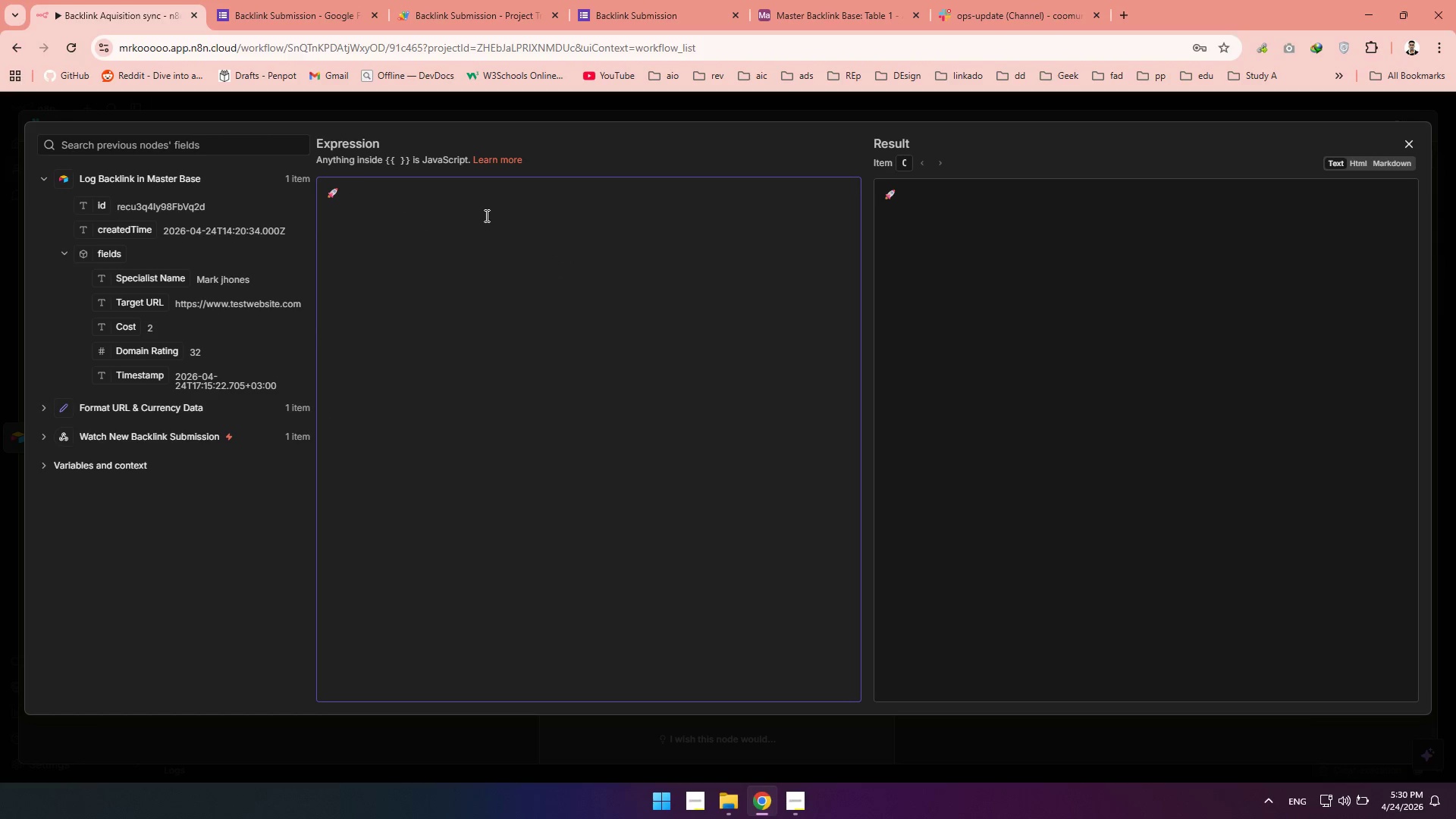 
type(New Backlink Alert )
 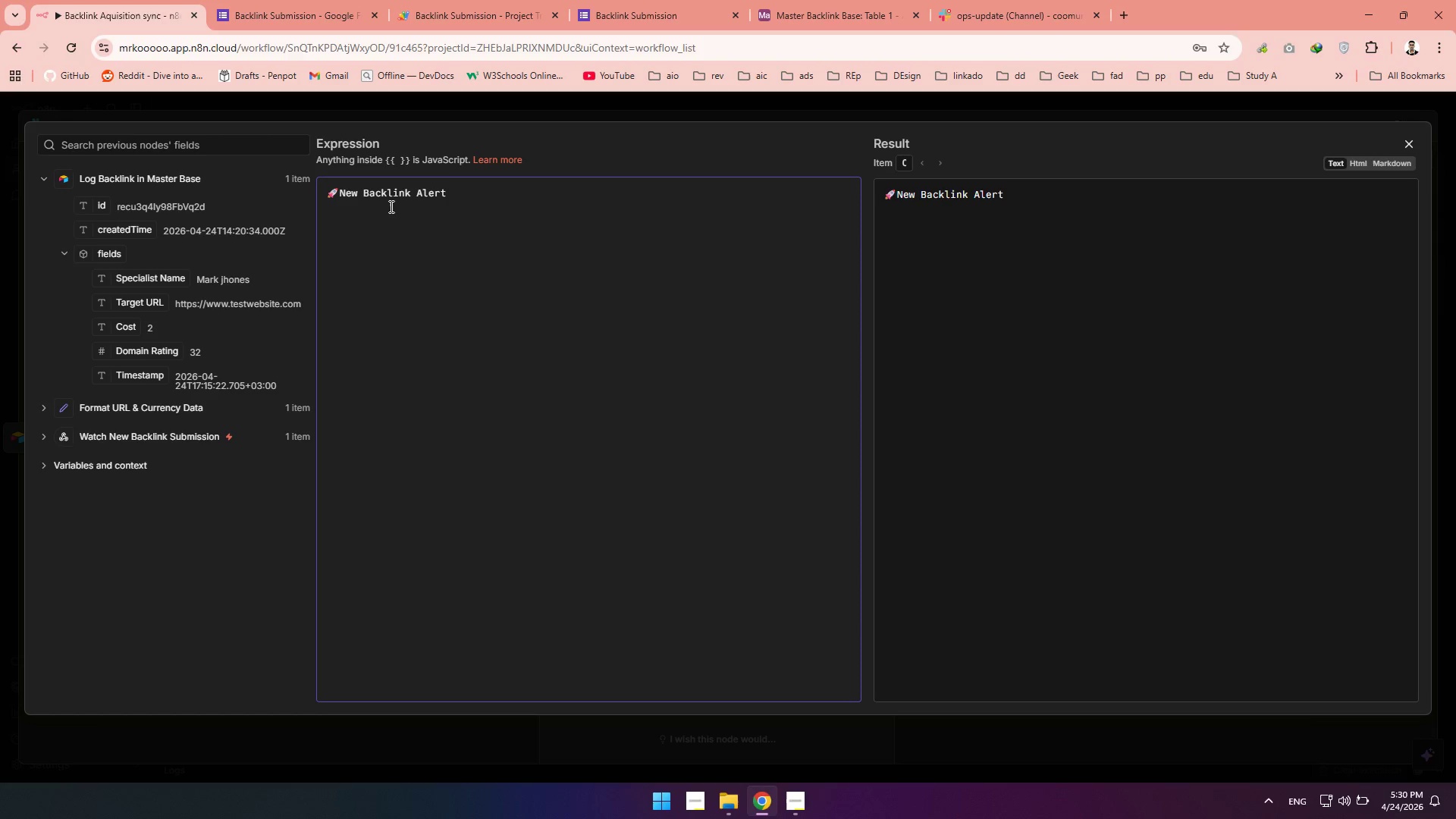 
key(Enter)
 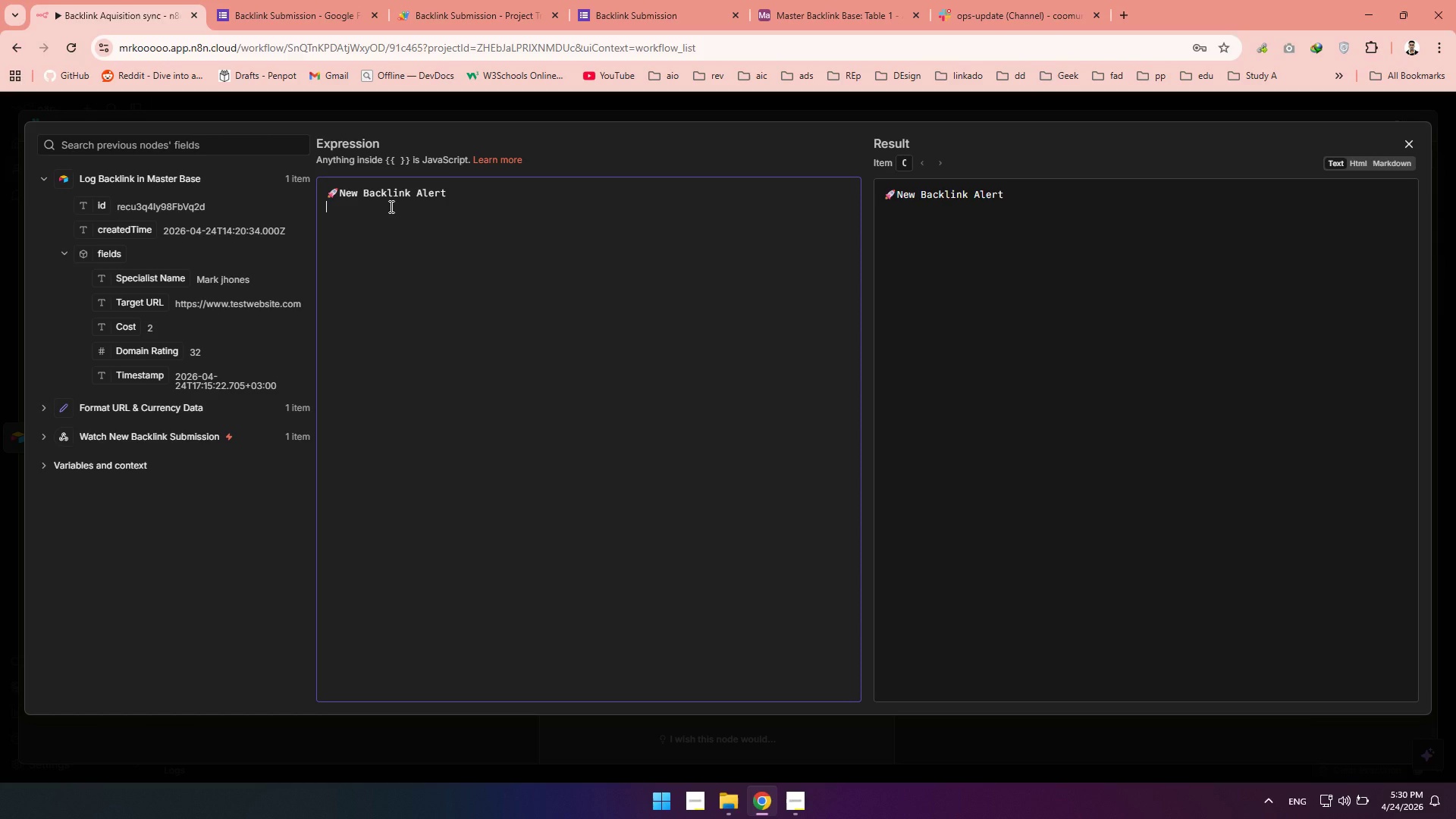 
type(URL Secured)
 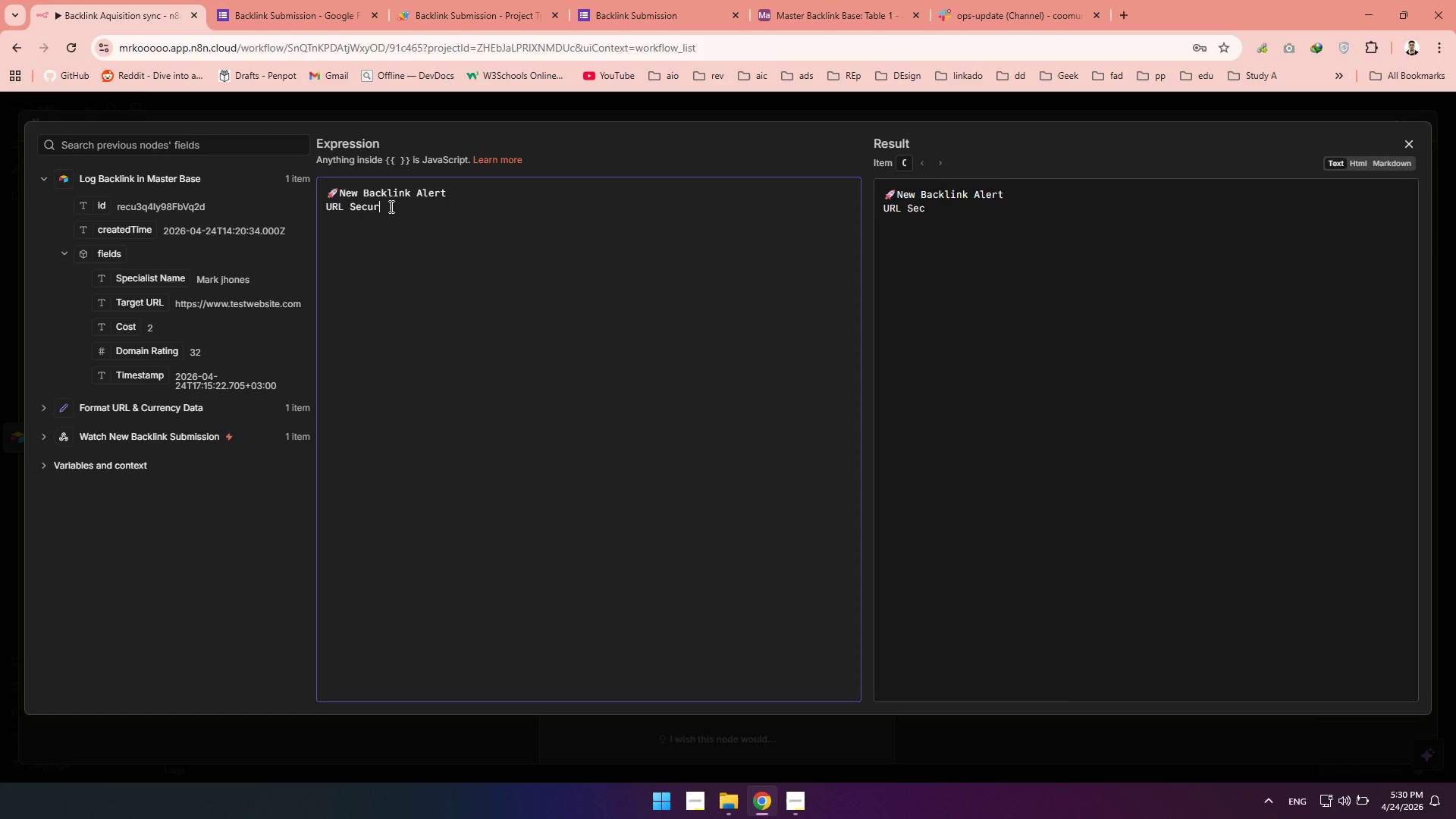 
key(Shift+Semicolon)
 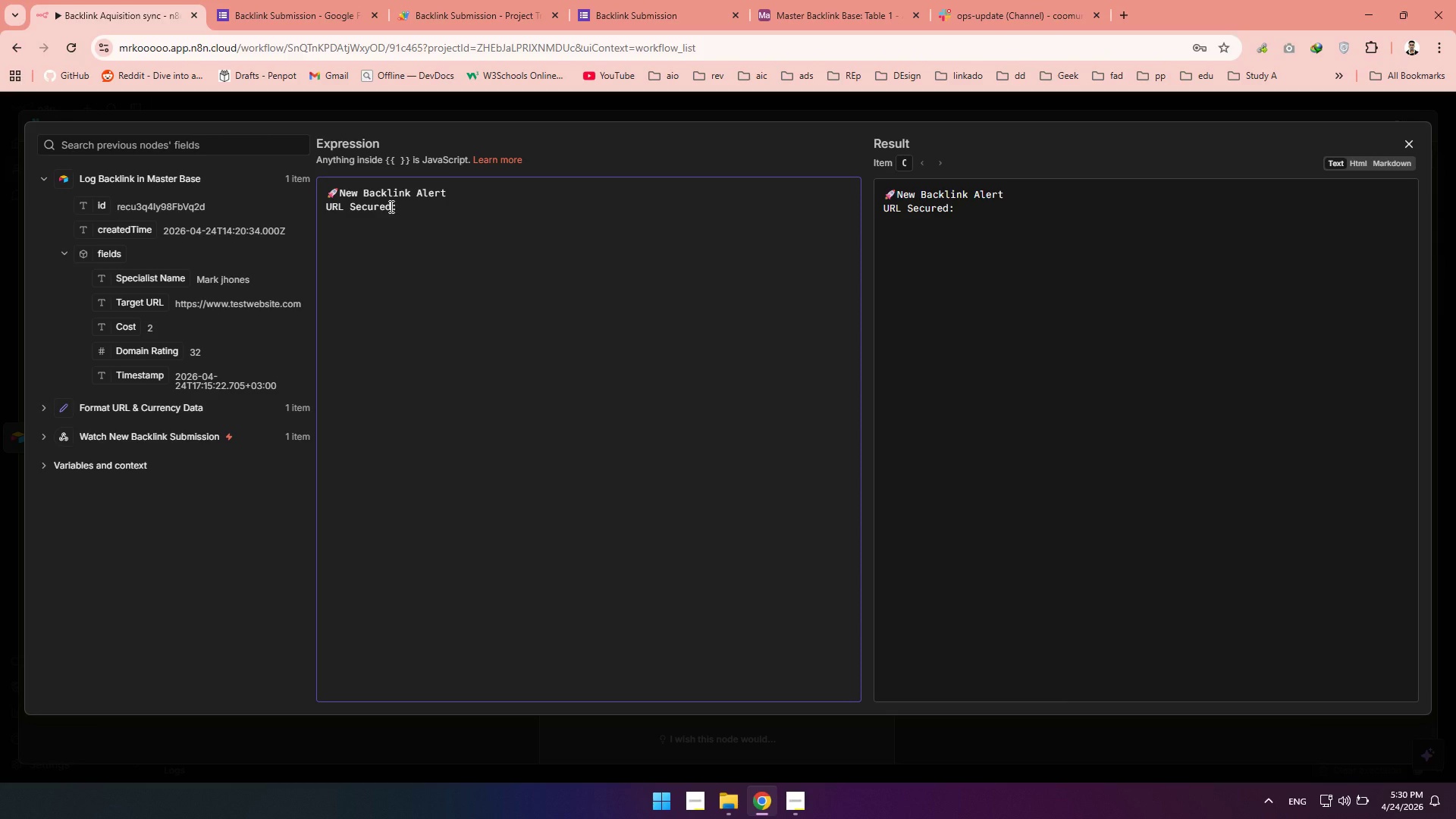 
key(Space)
 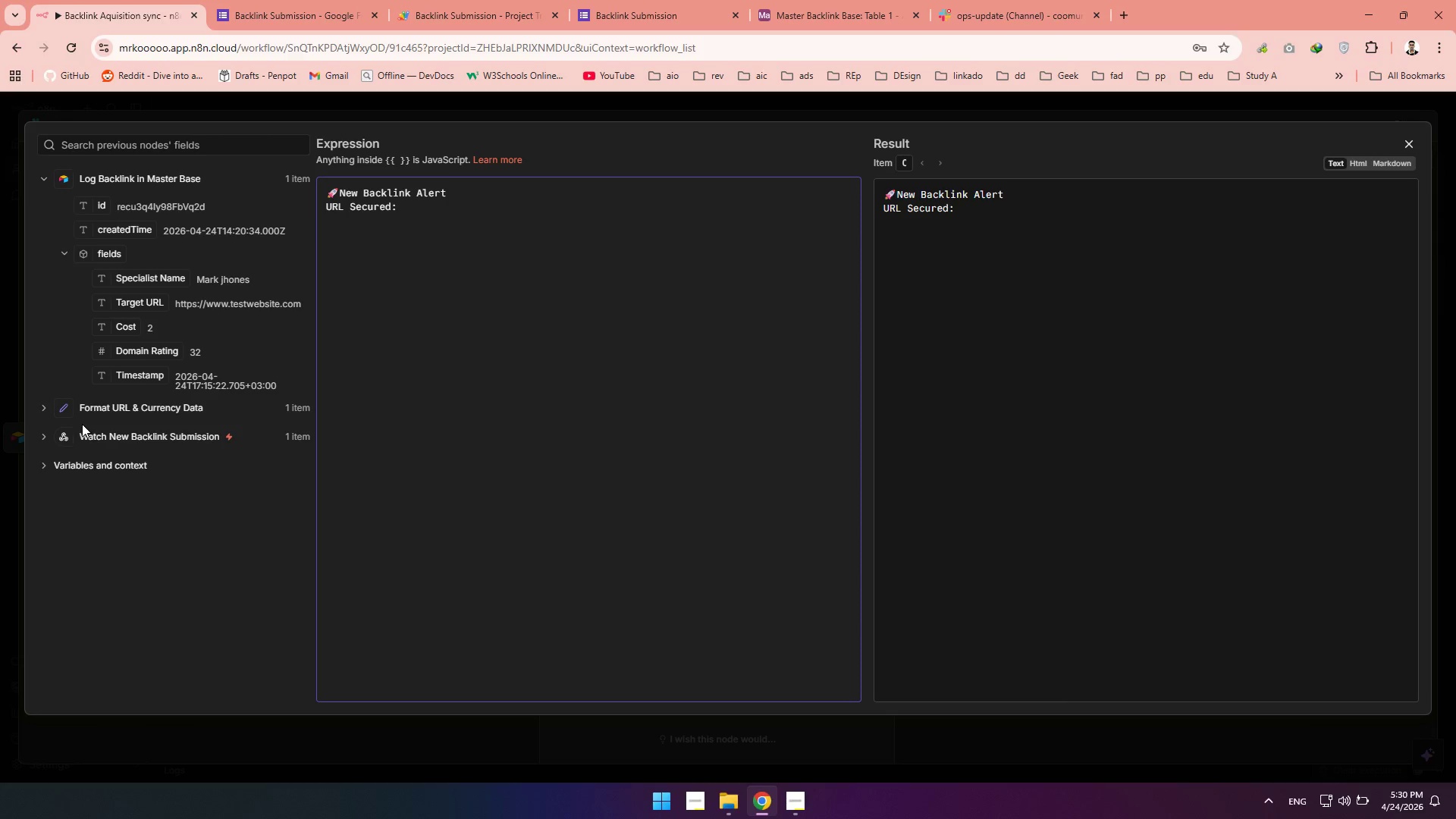 
wait(5.47)
 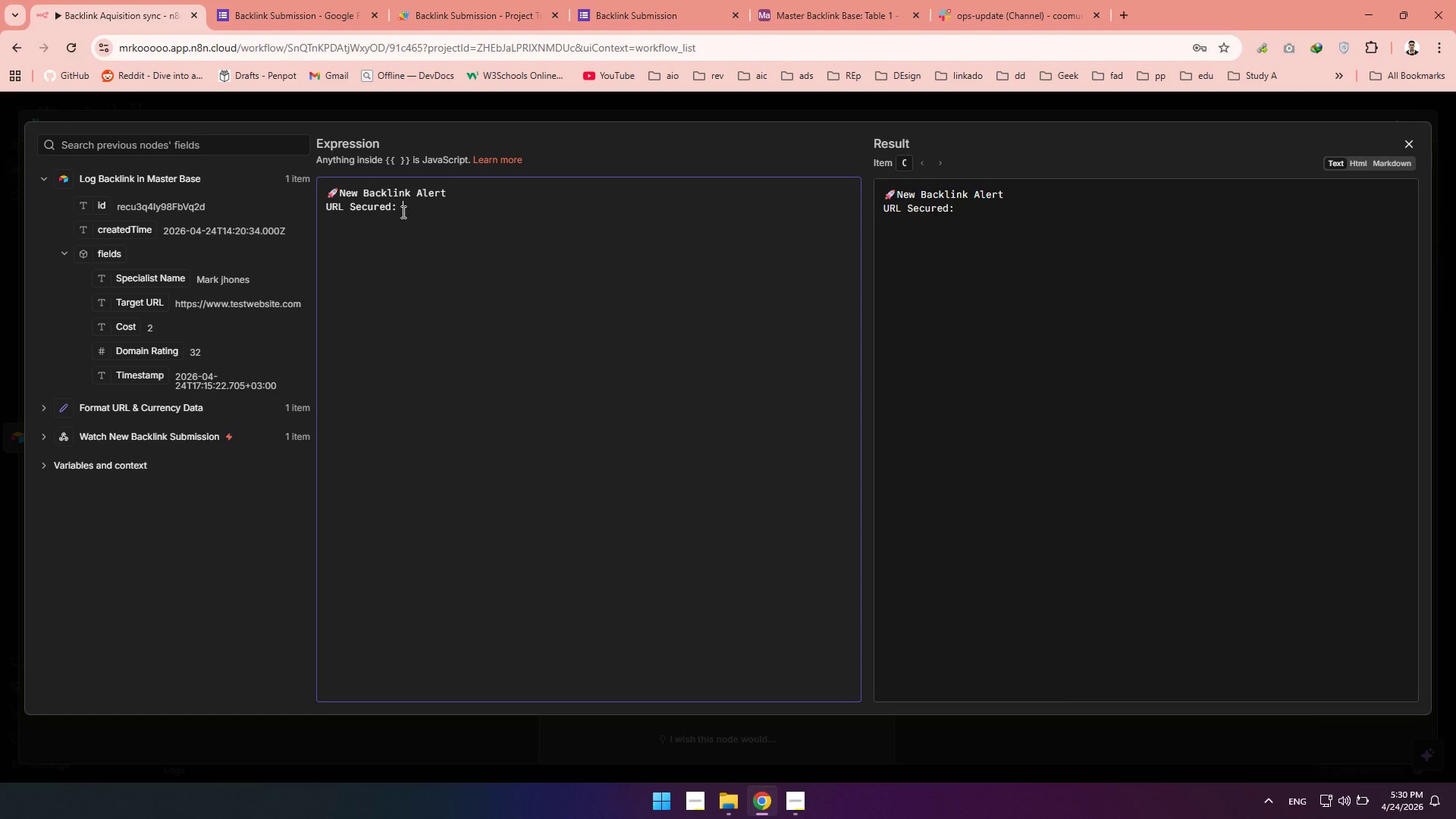 
left_click([50, 406])
 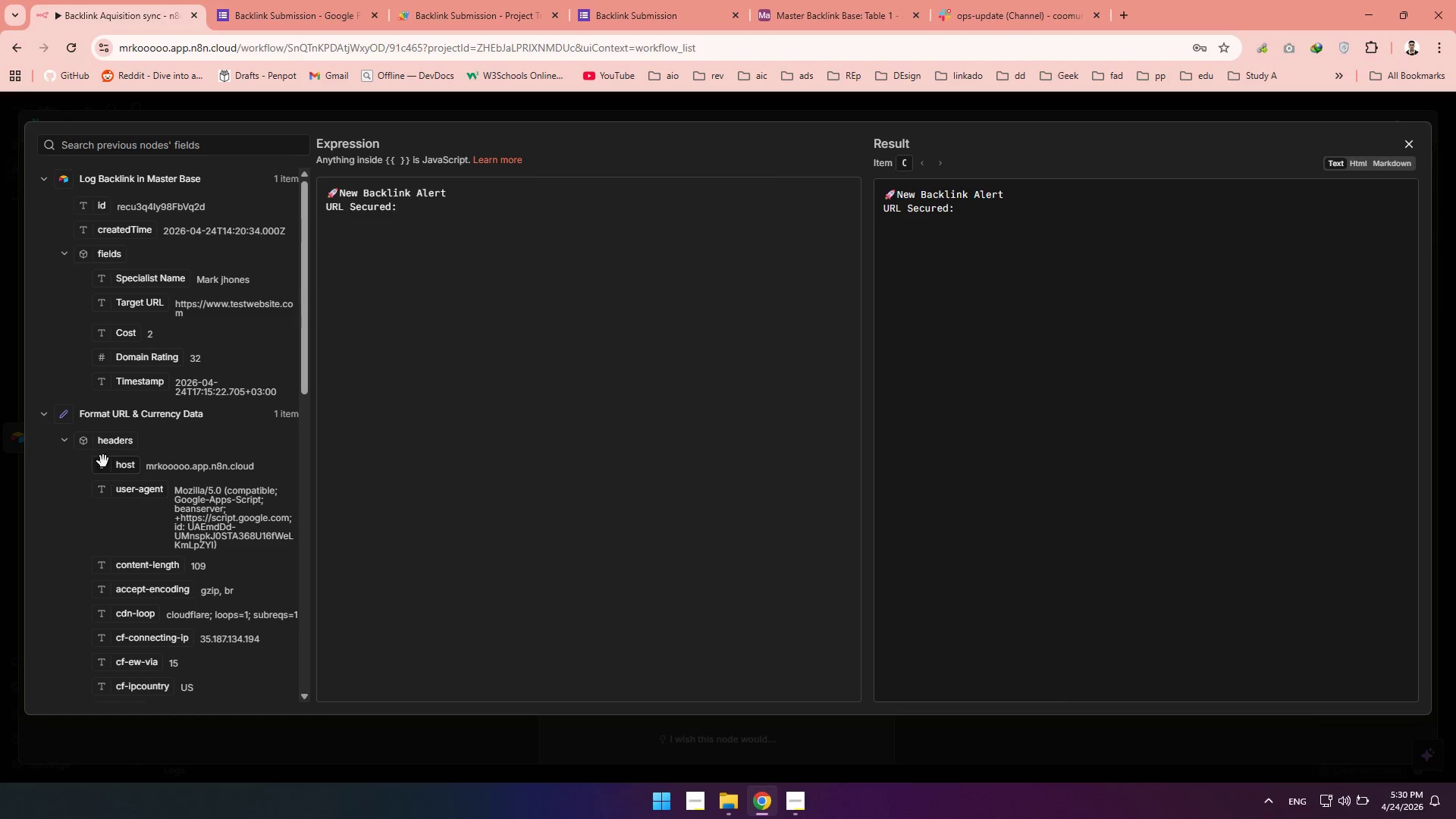 
scroll: coordinate [108, 448], scroll_direction: down, amount: 2.0
 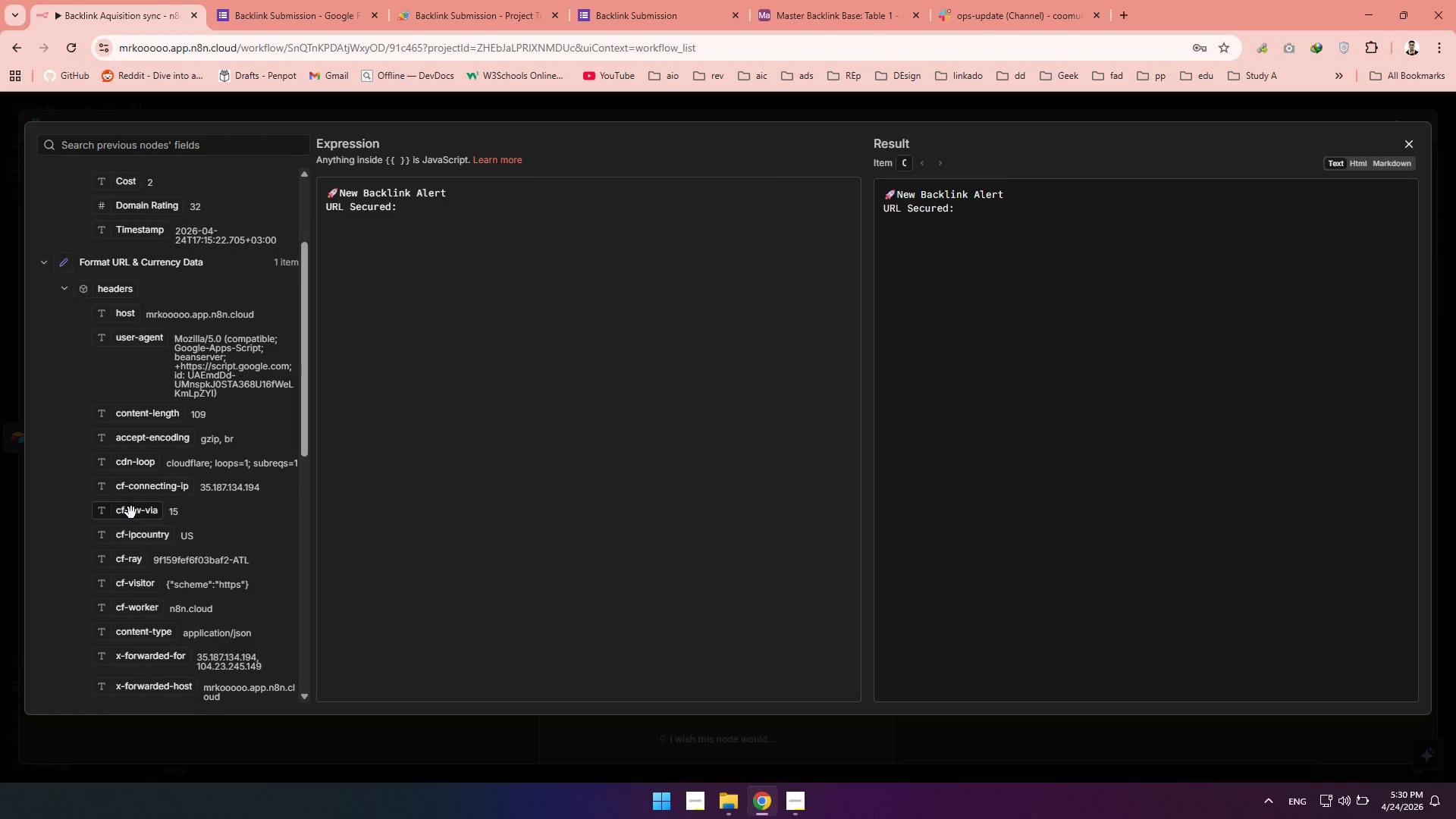 
scroll: coordinate [132, 511], scroll_direction: none, amount: 0.0
 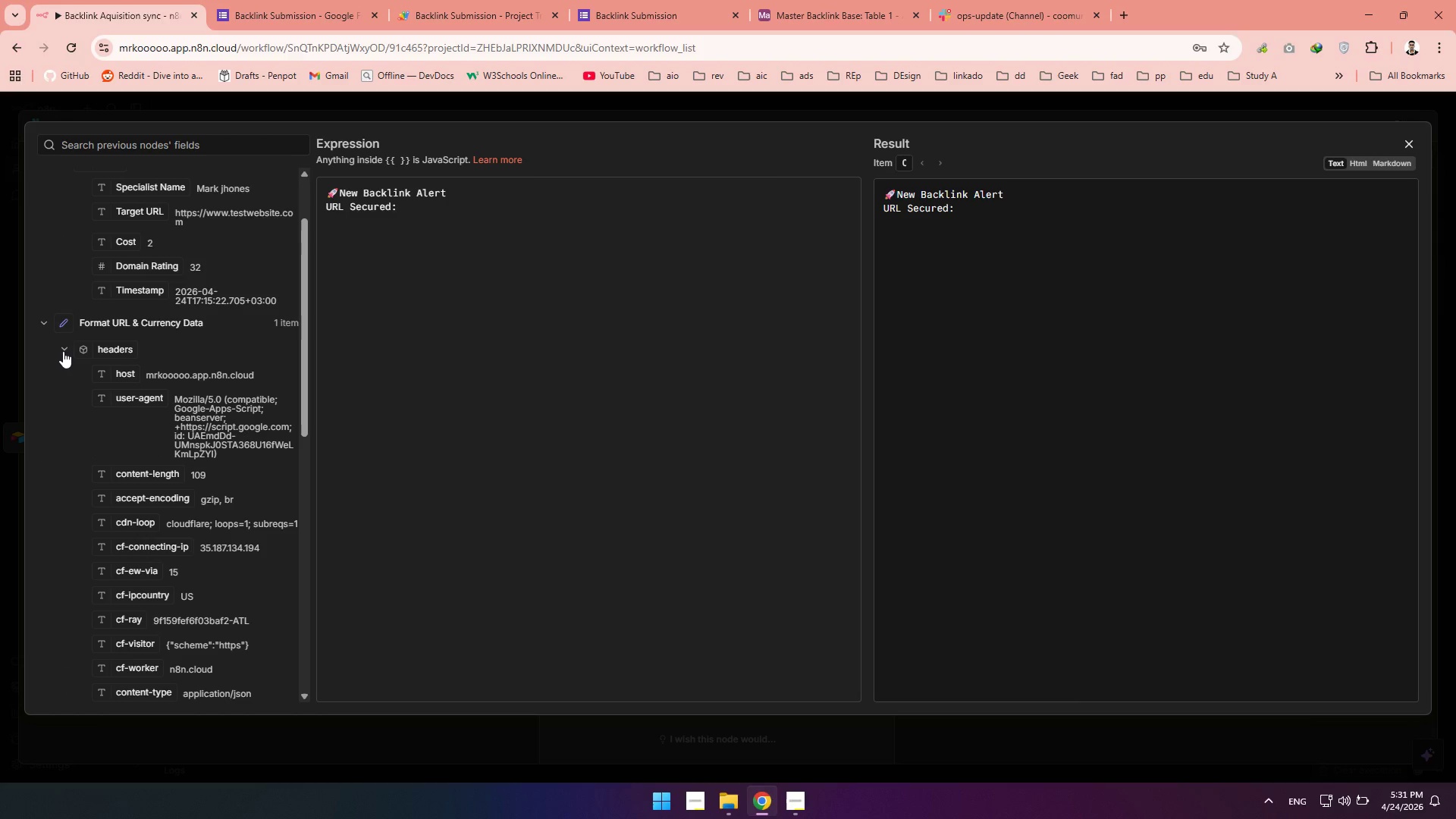 
left_click([61, 351])
 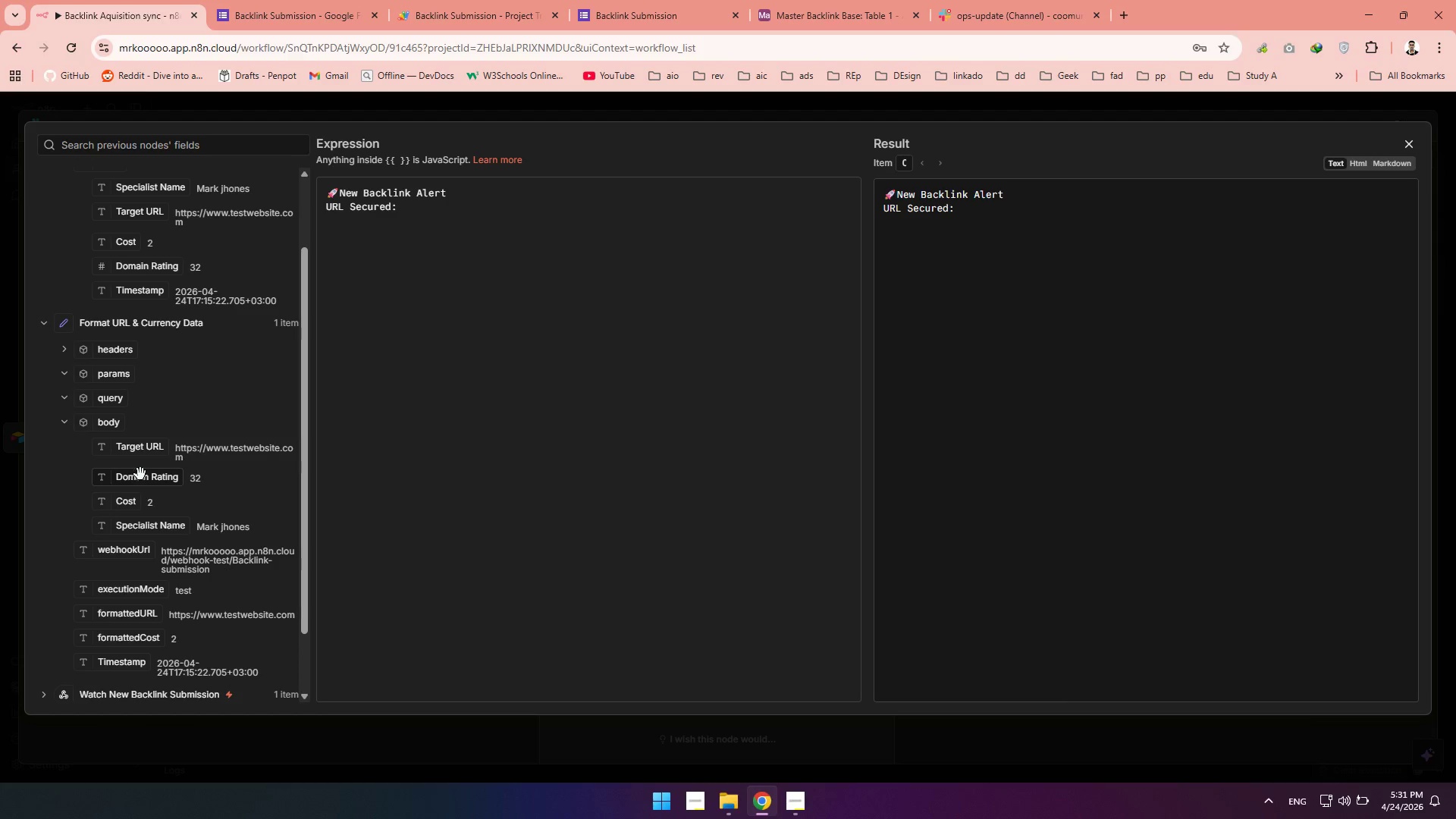 
wait(10.09)
 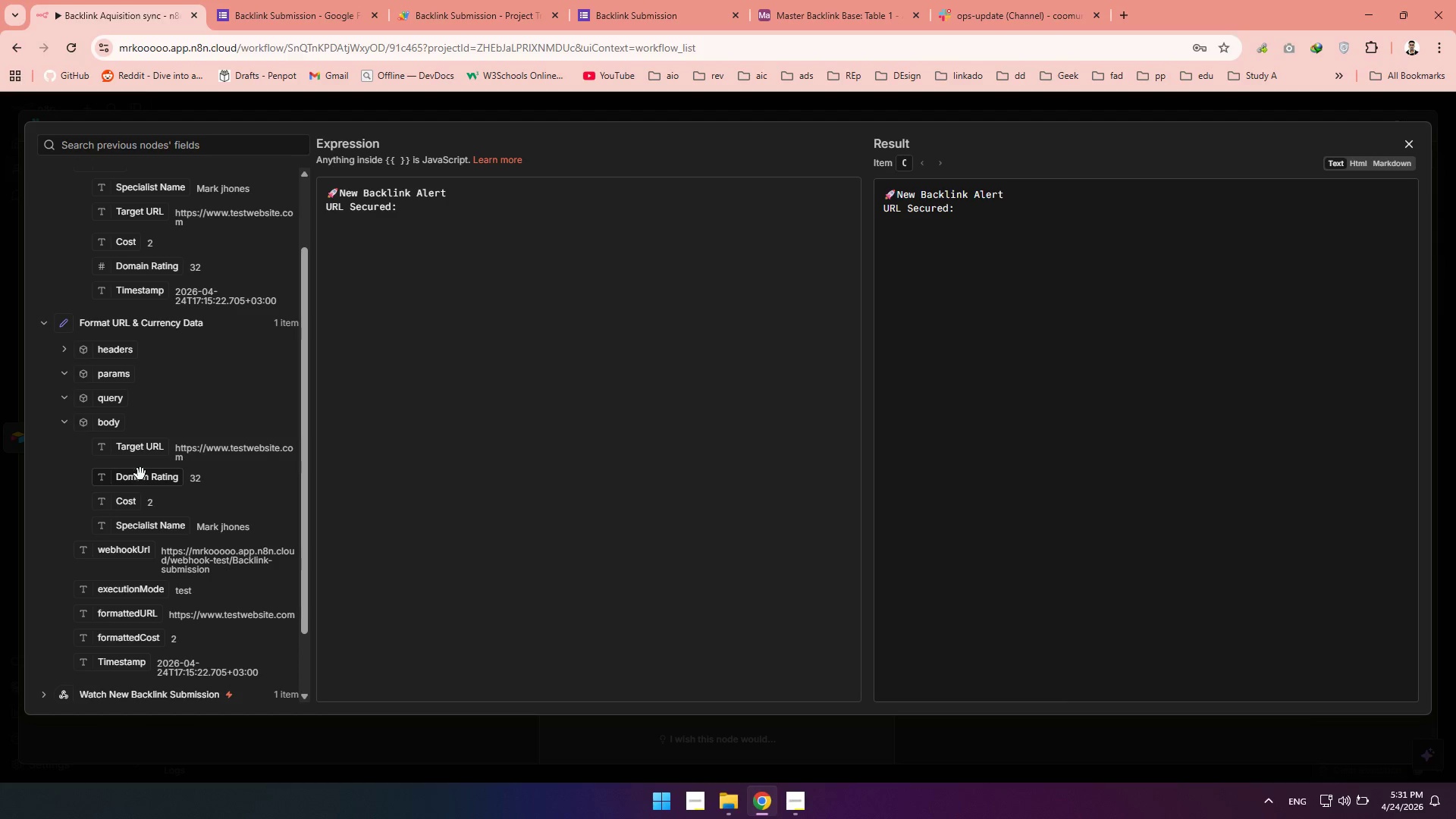 
left_click_drag(start_coordinate=[115, 617], to_coordinate=[457, 226])
 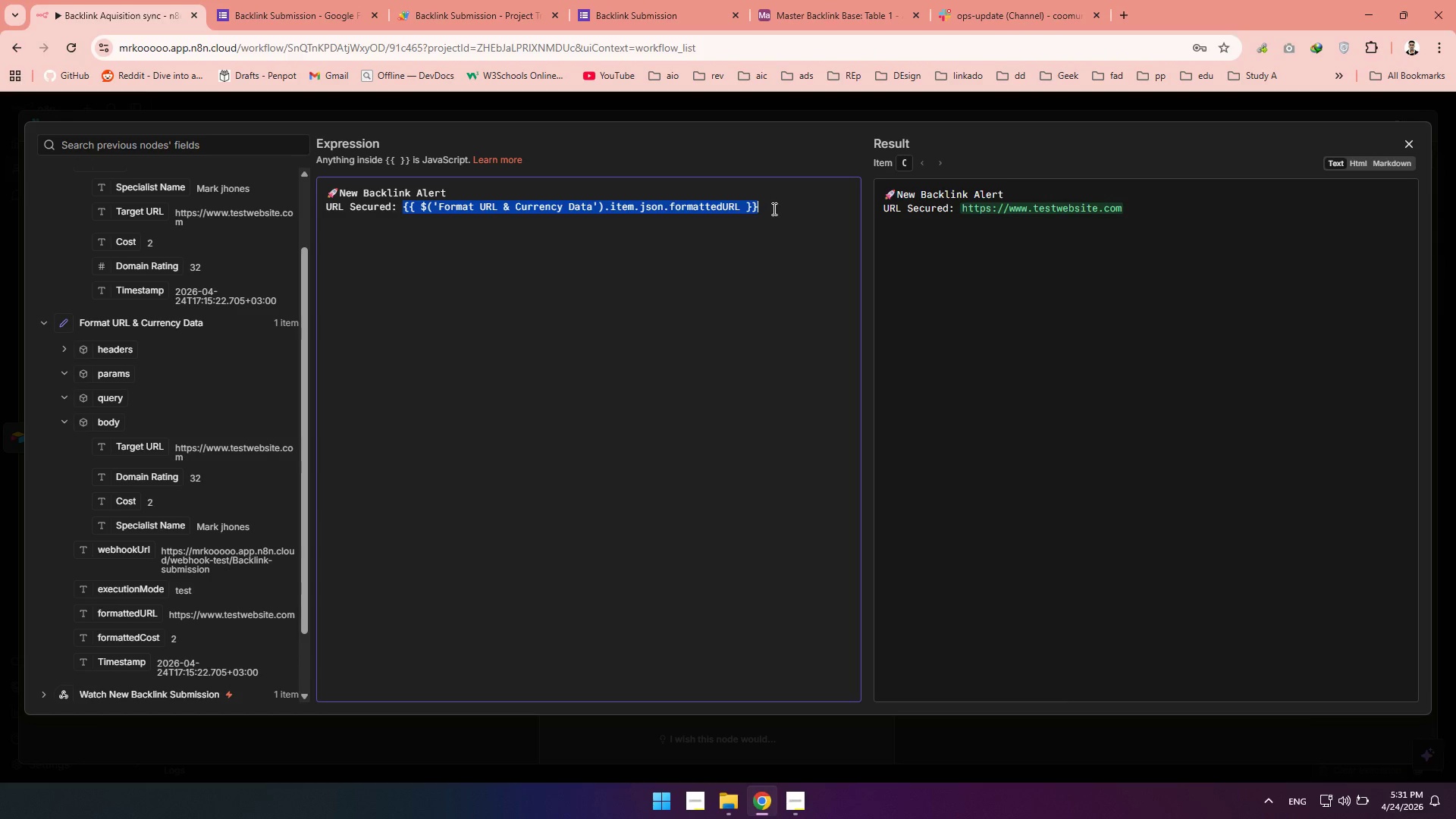 
left_click([773, 209])
 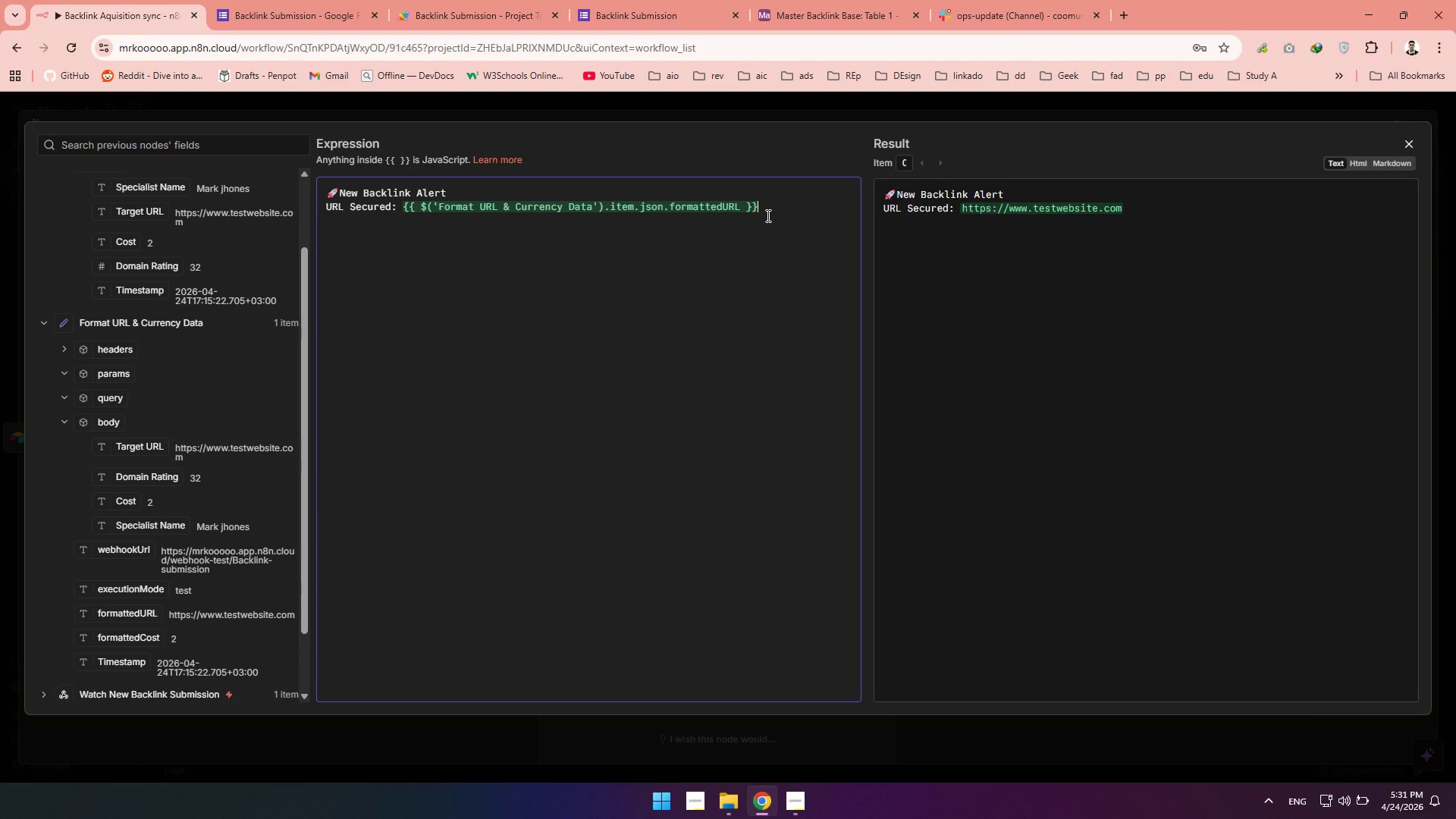 
key(Enter)
 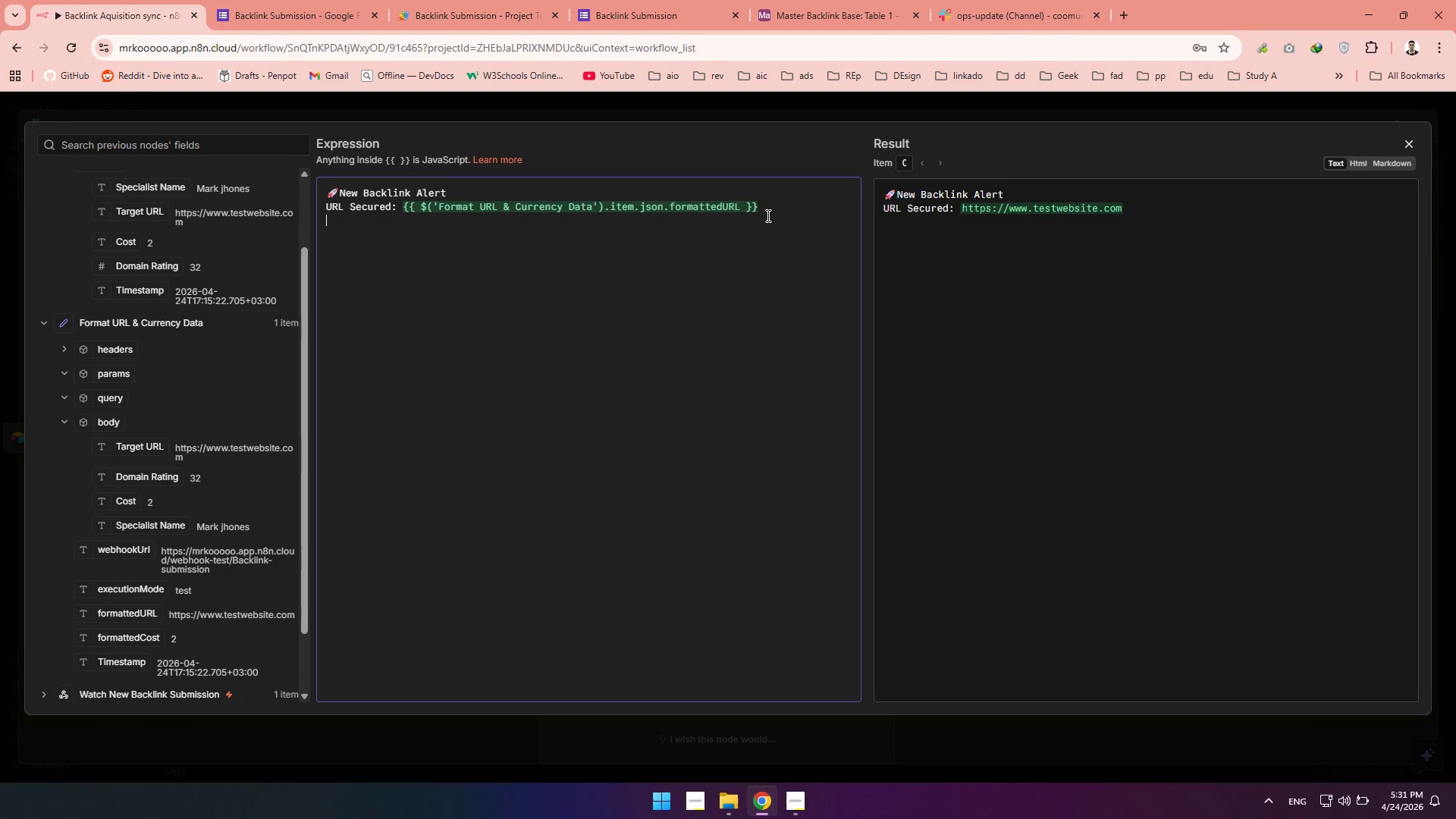 
type(Specialist: )
 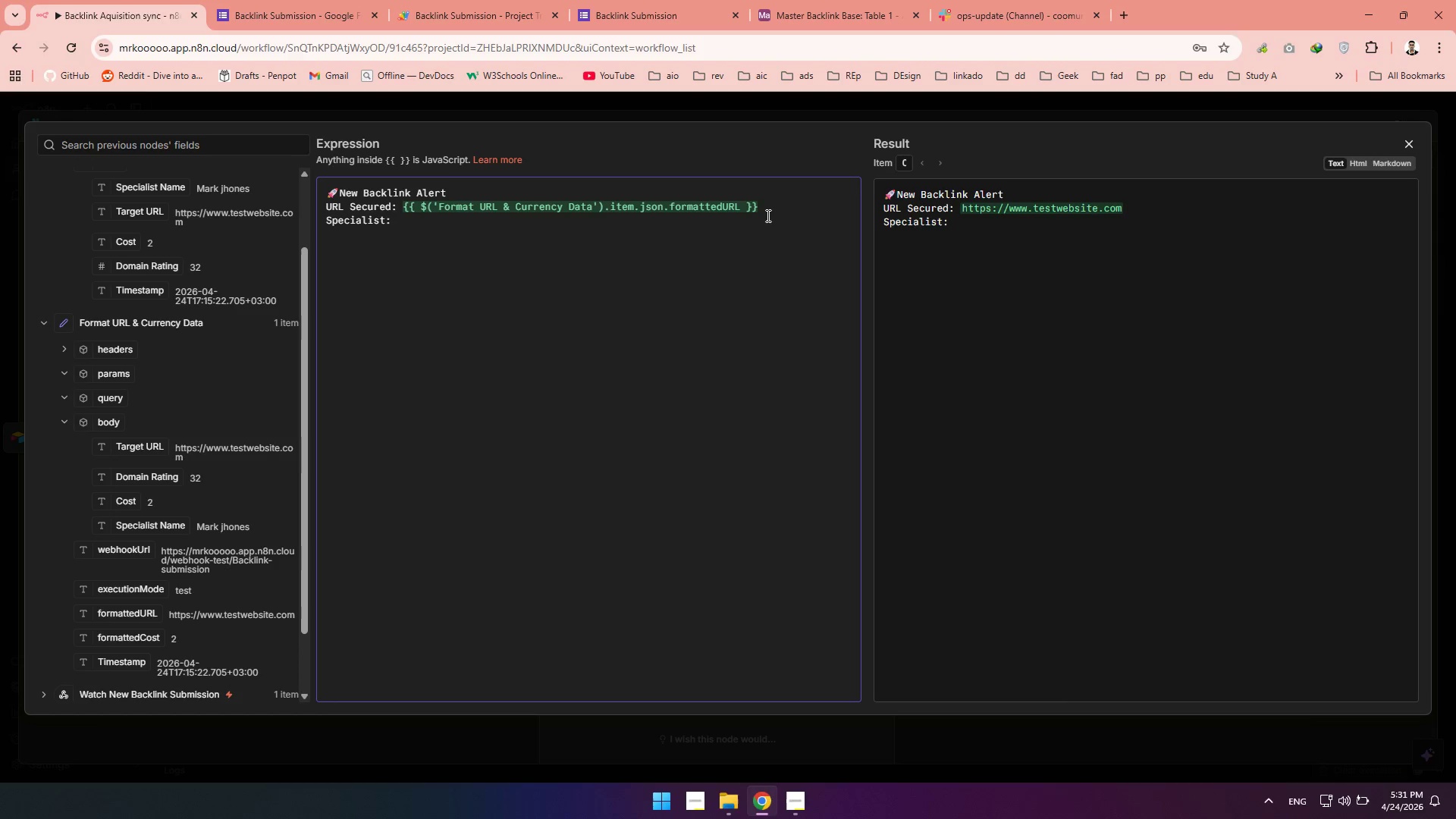 
left_click_drag(start_coordinate=[120, 528], to_coordinate=[503, 235])
 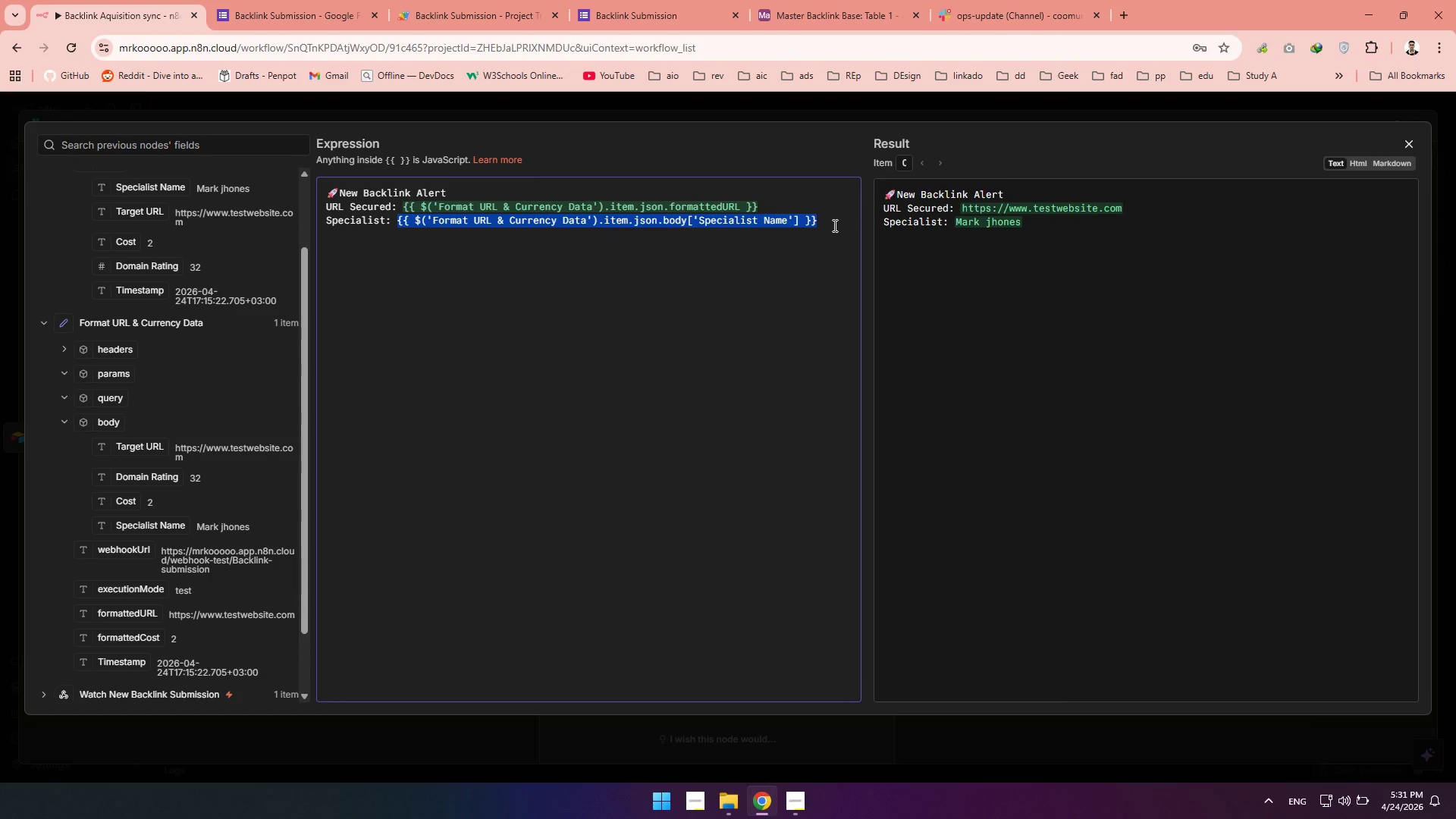 
left_click([827, 226])
 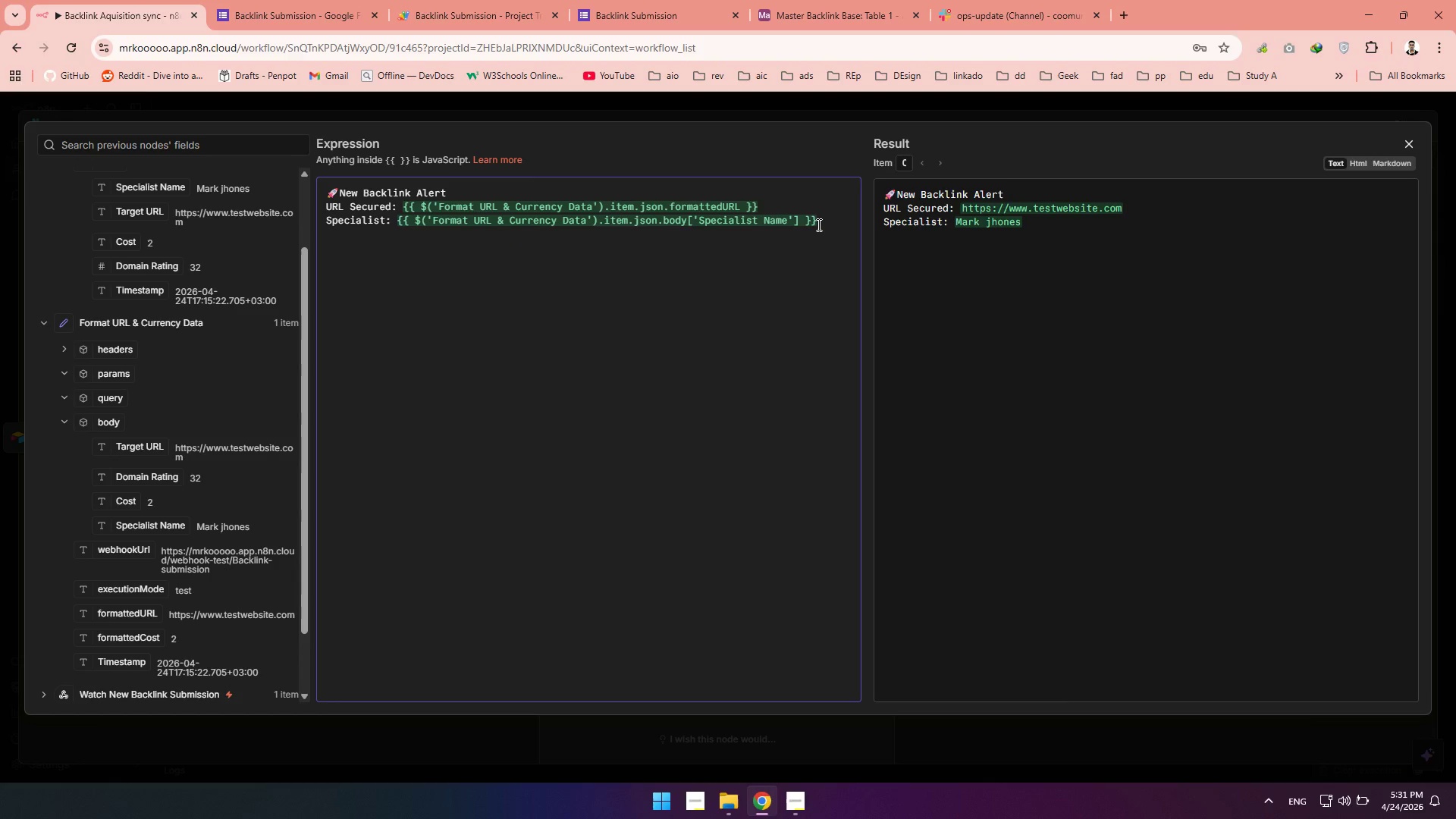 
key(Enter)
 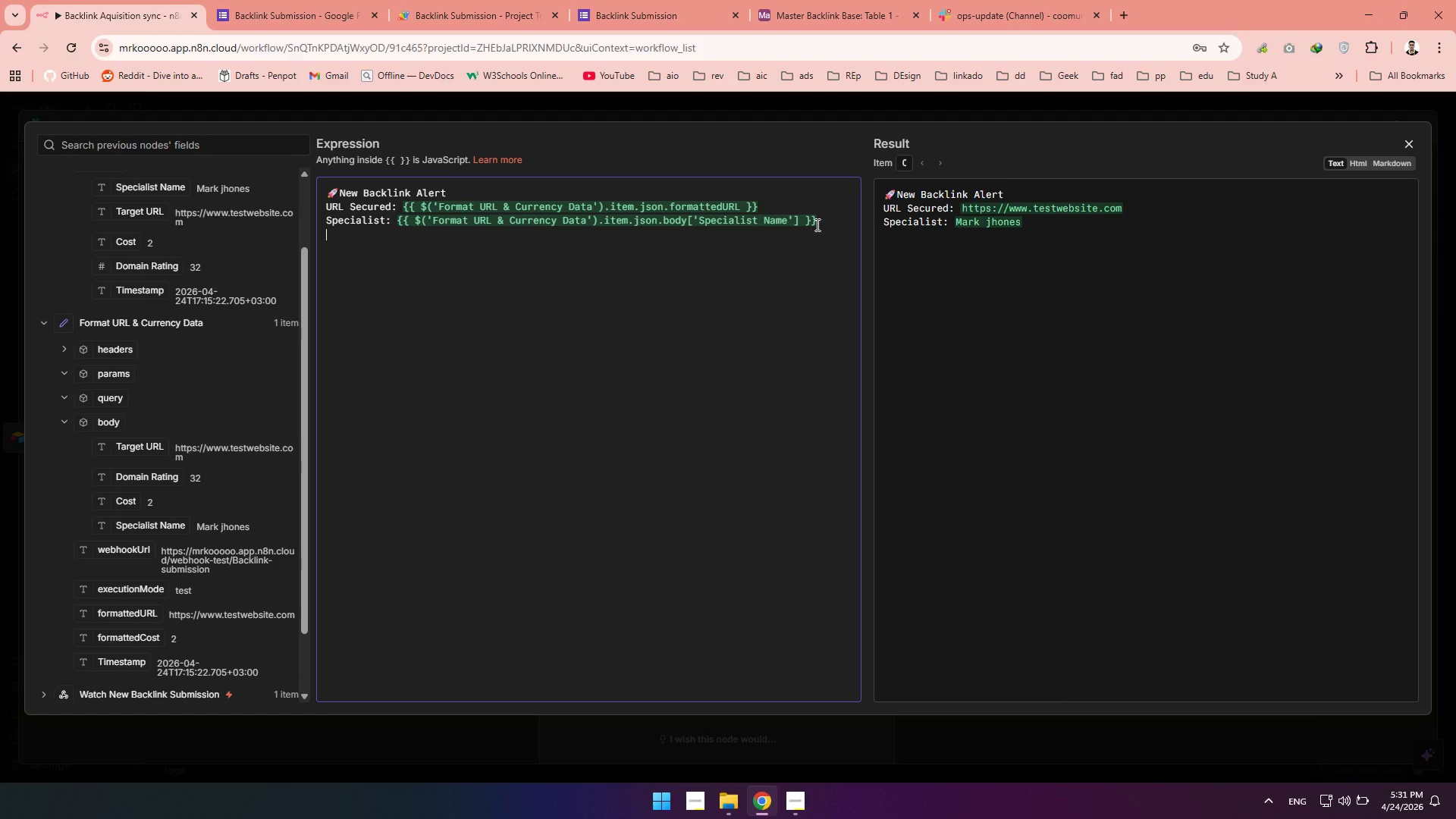 
wait(8.0)
 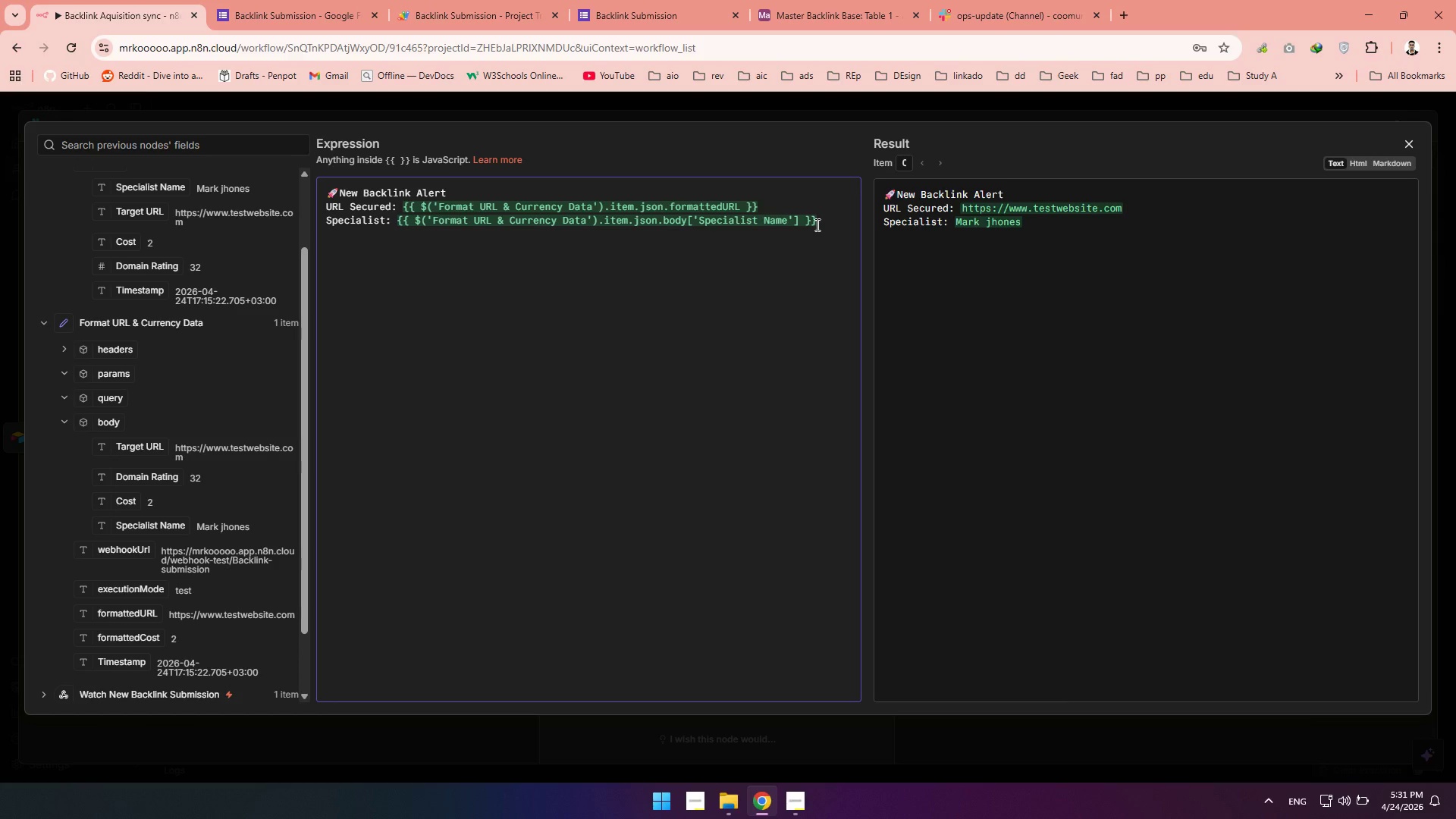 
type(Metrics )
key(Backspace)
type(: )
 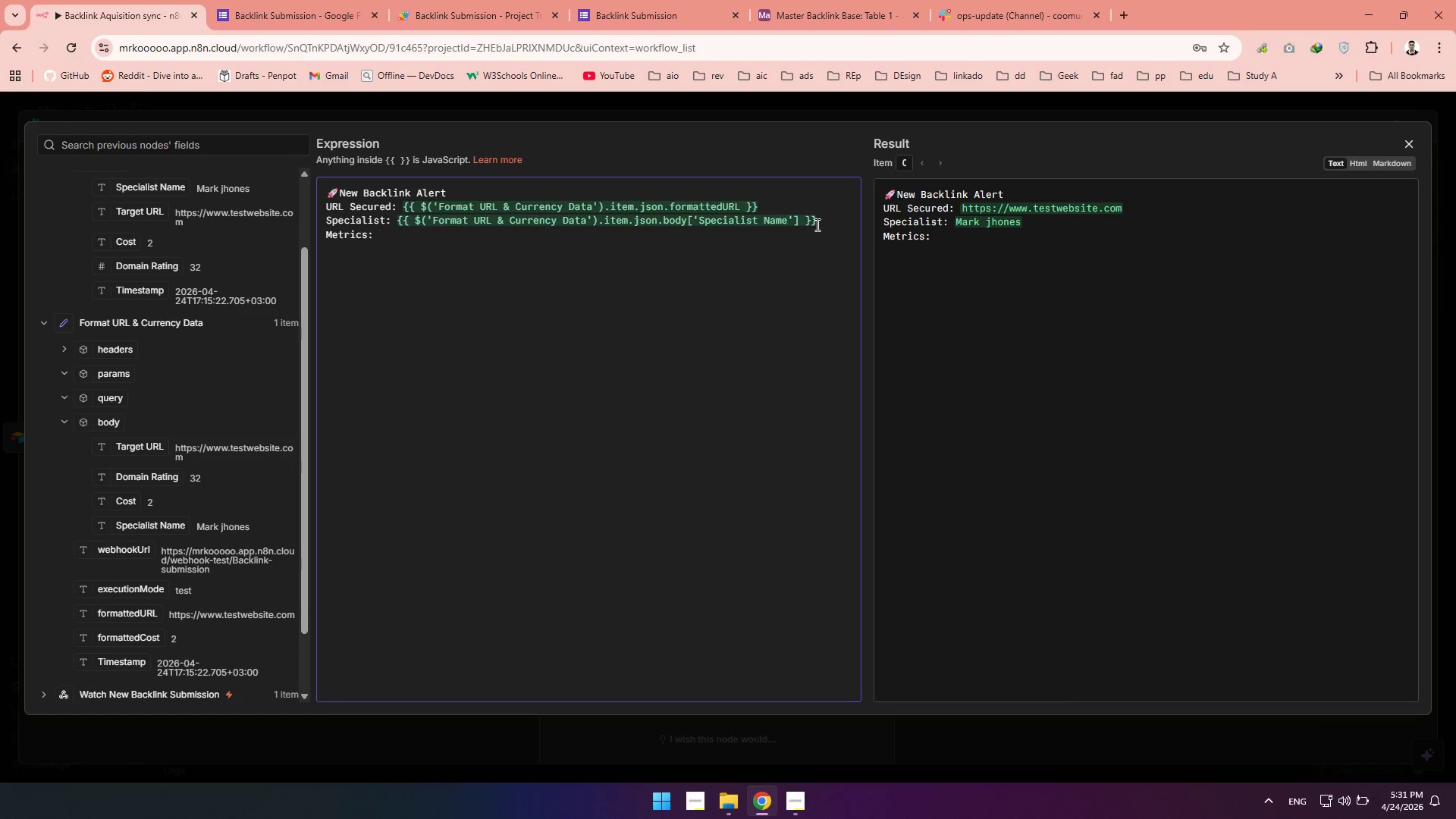 
wait(5.66)
 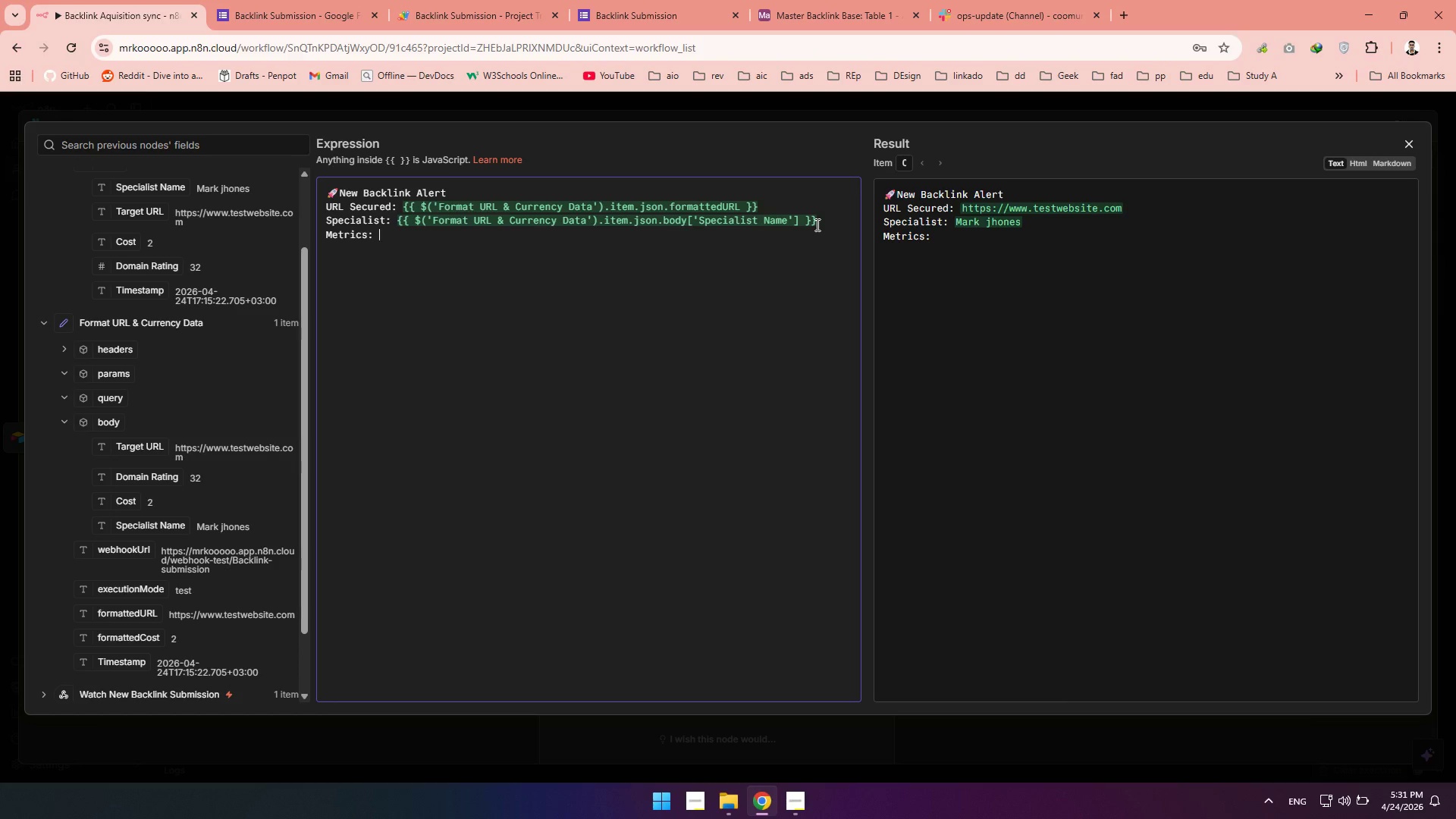 
type(DR )
 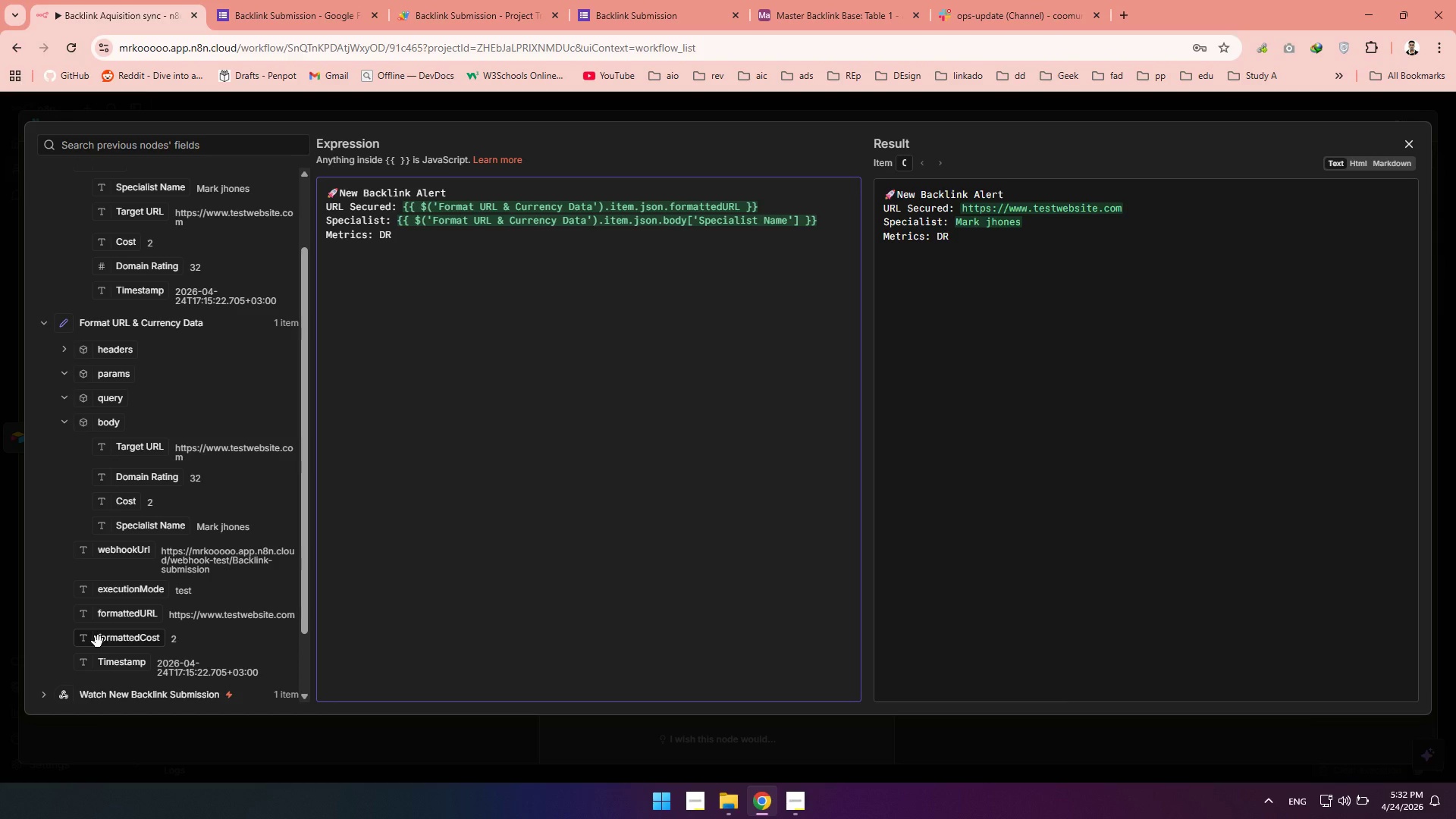 
wait(5.27)
 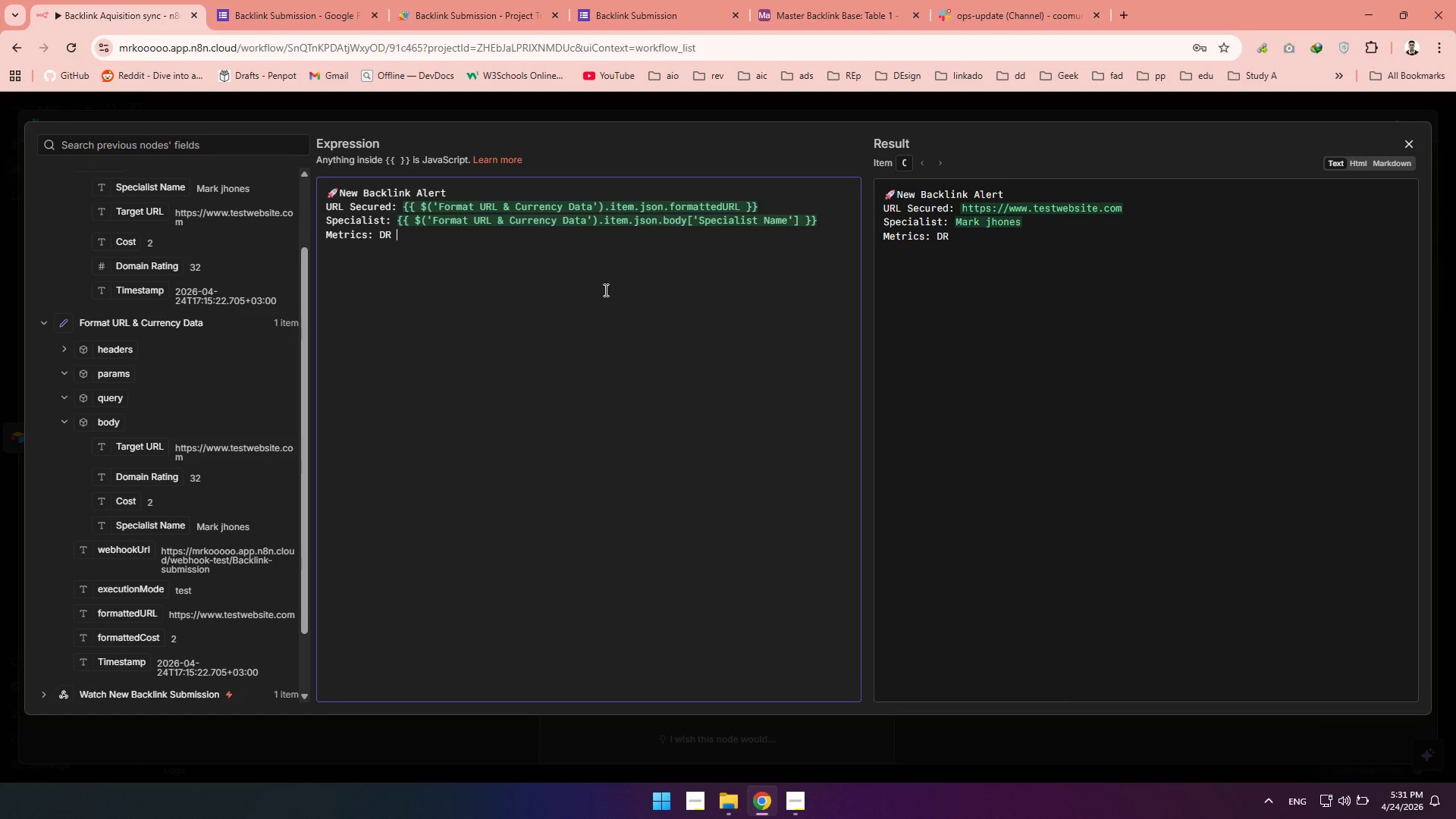 
left_click_drag(start_coordinate=[147, 479], to_coordinate=[405, 231])
 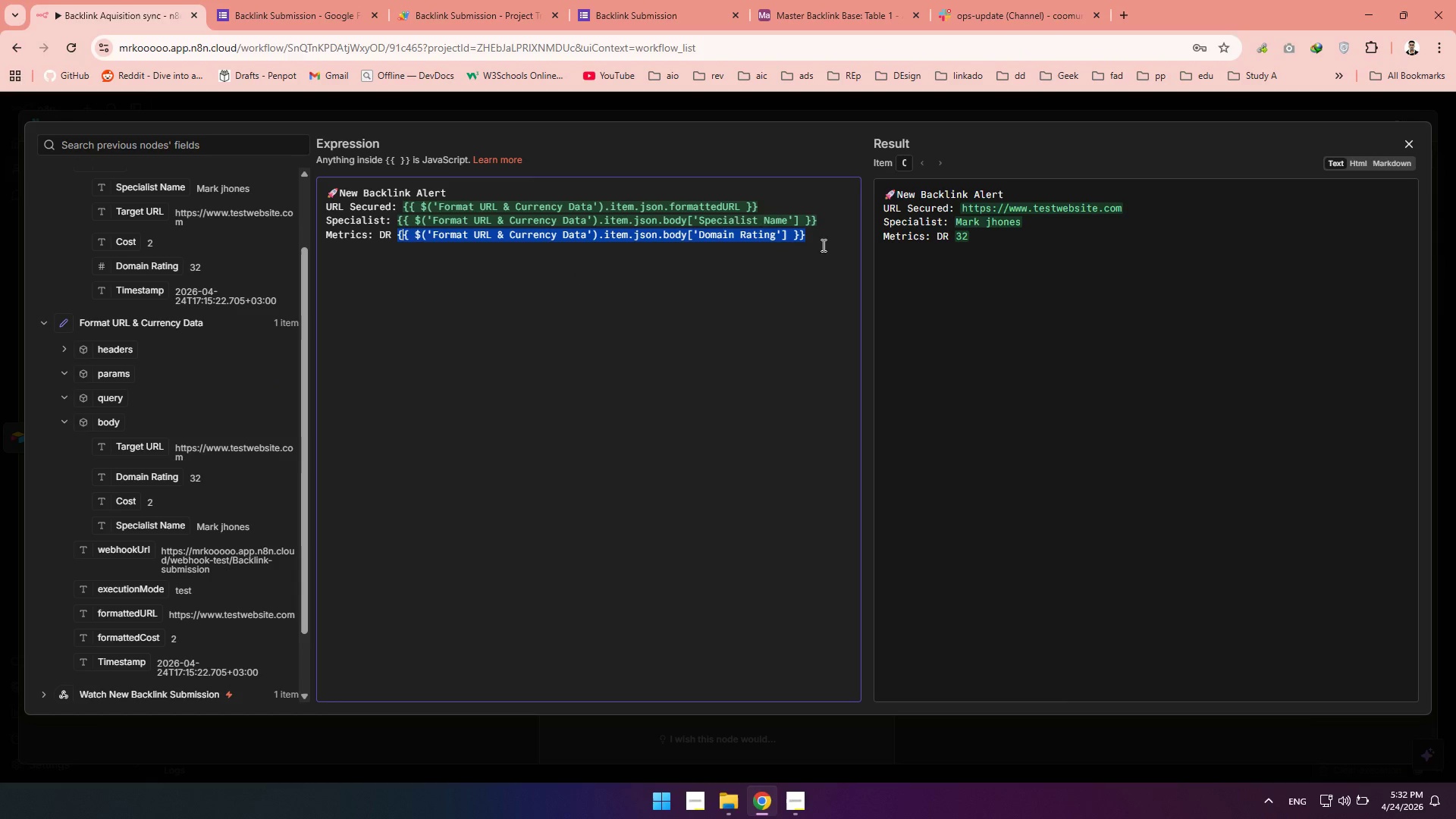 
left_click([818, 235])
 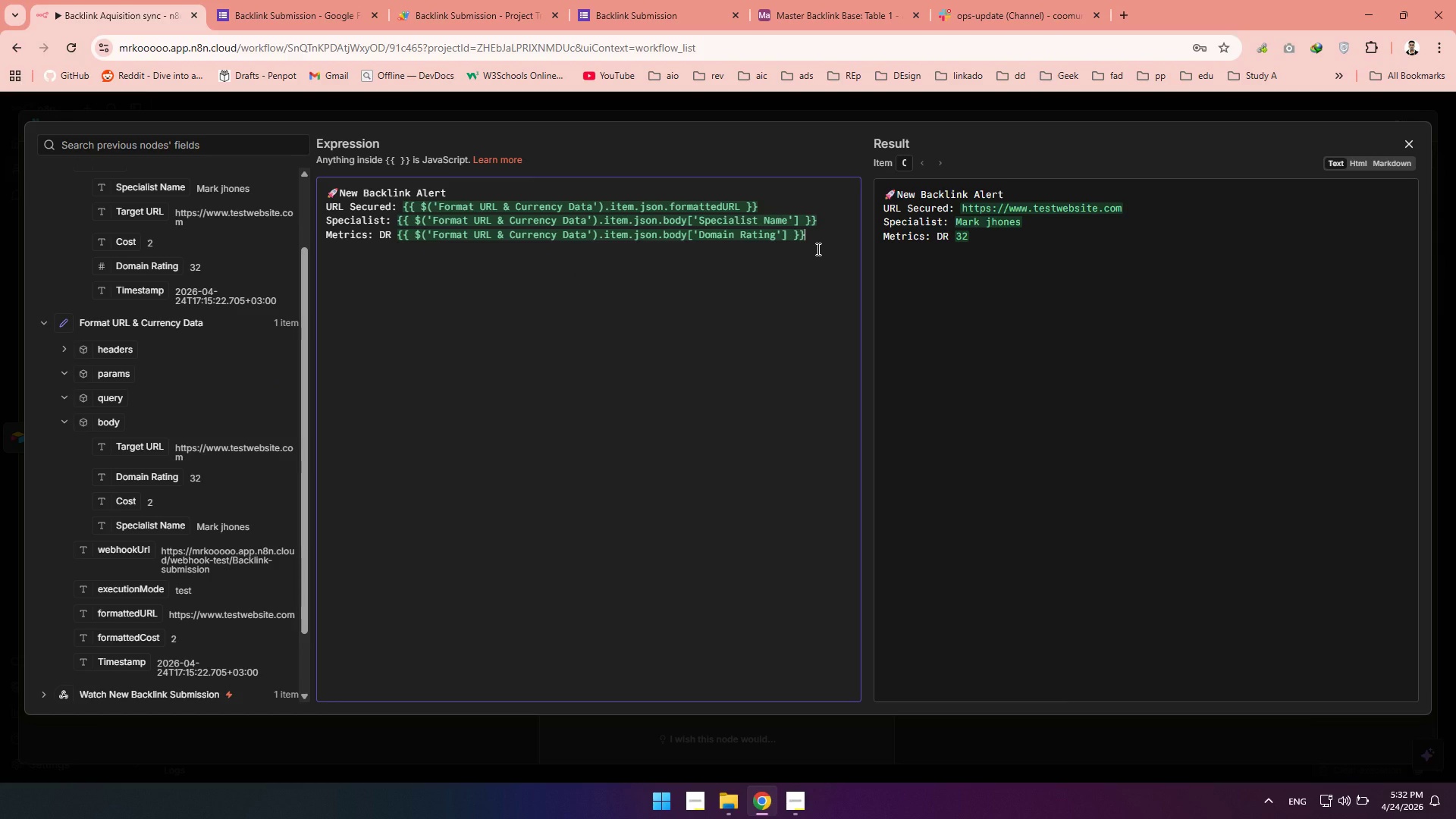 
key(Space)
 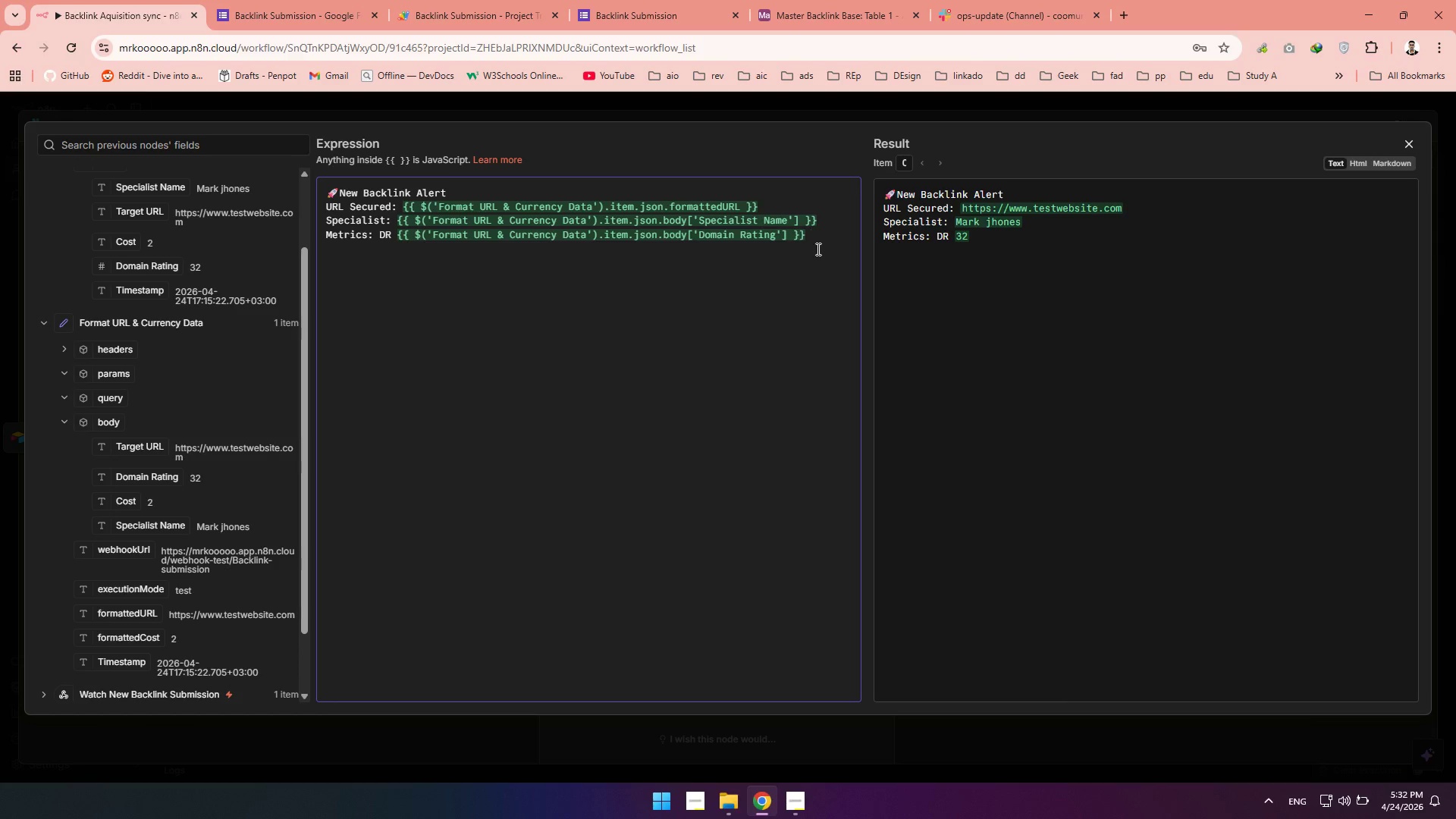 
type(Cost $)
 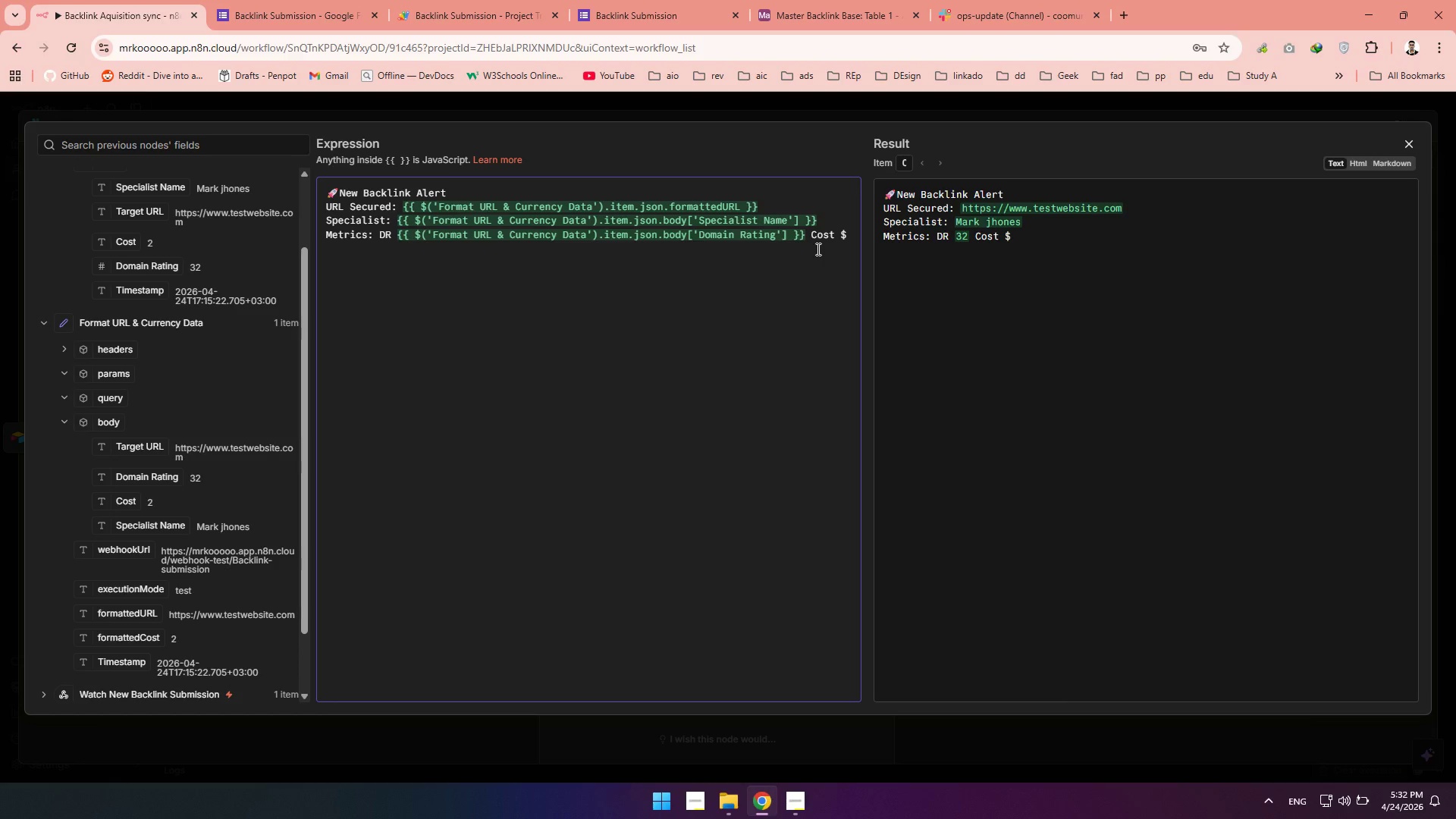 
wait(5.11)
 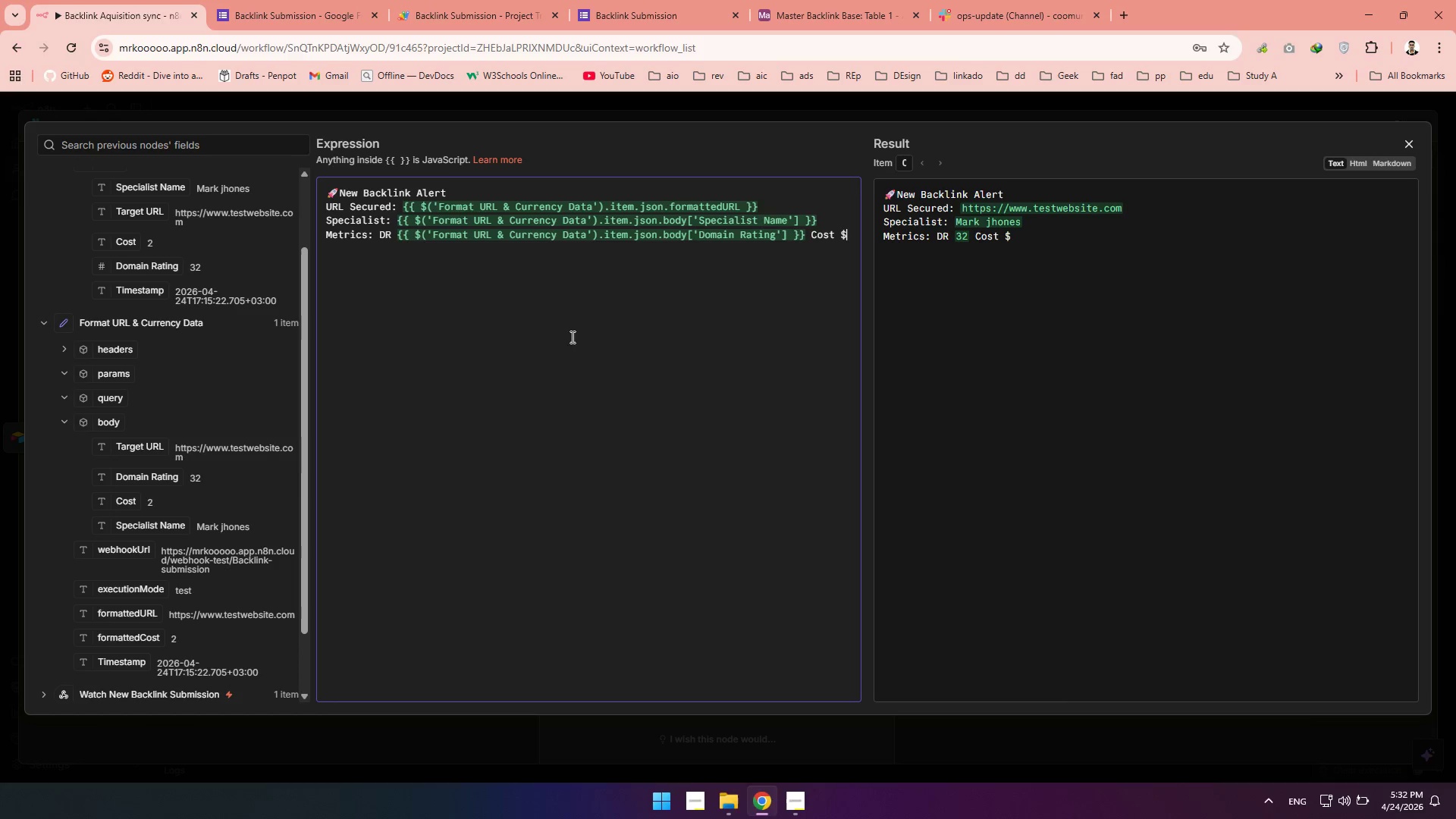 
left_click_drag(start_coordinate=[124, 640], to_coordinate=[854, 235])
 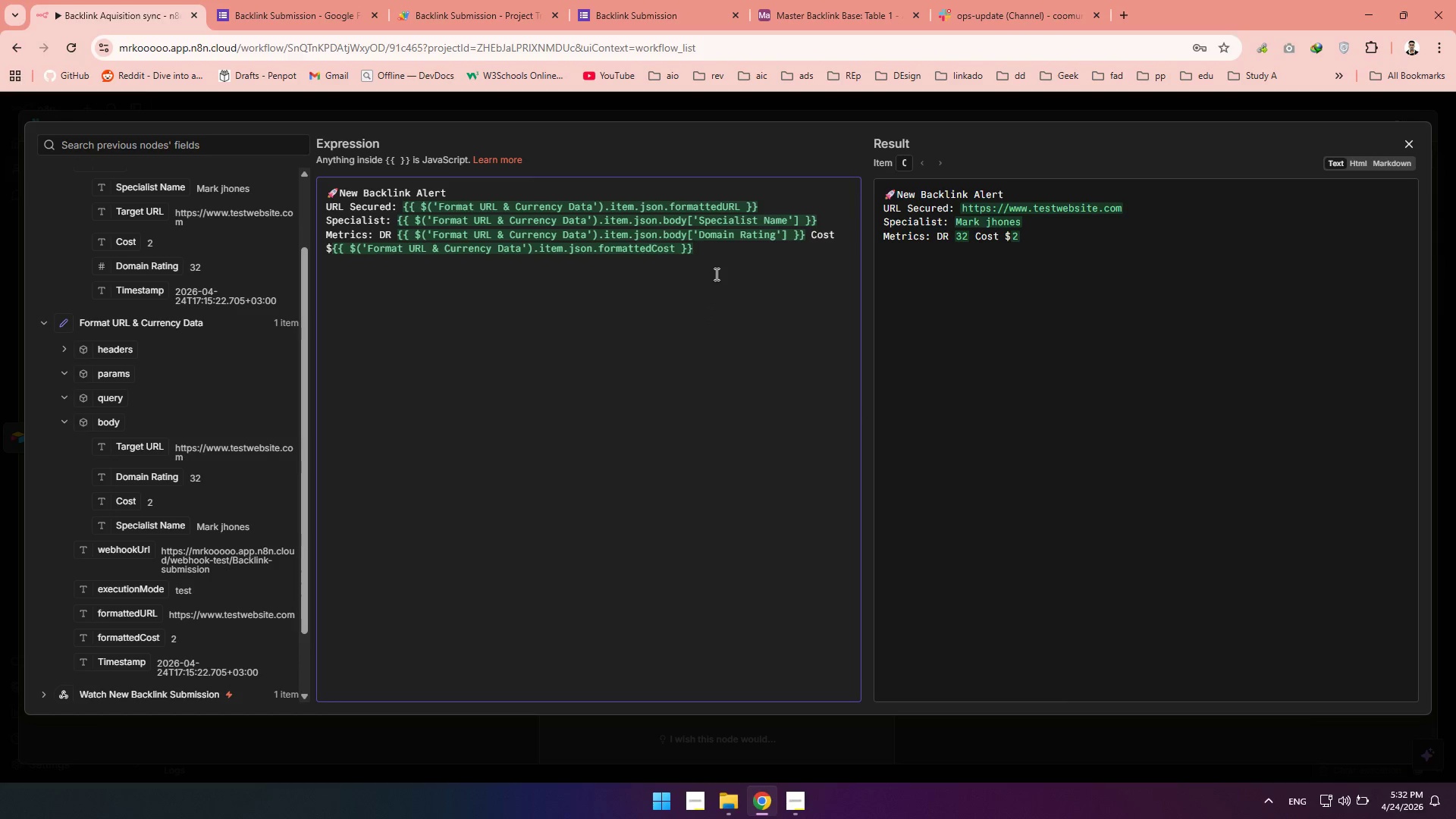 
wait(5.31)
 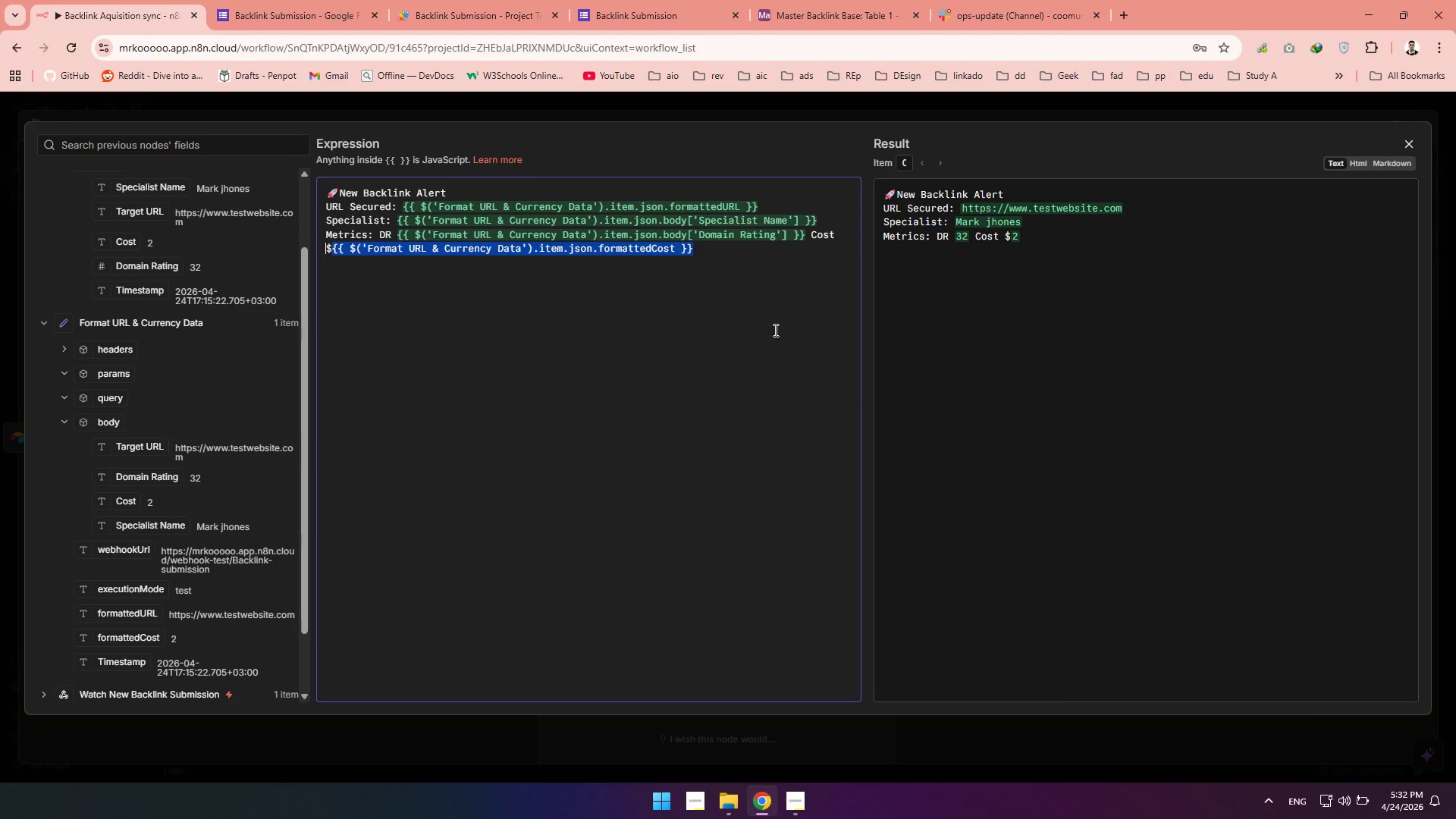 
key(Enter)
 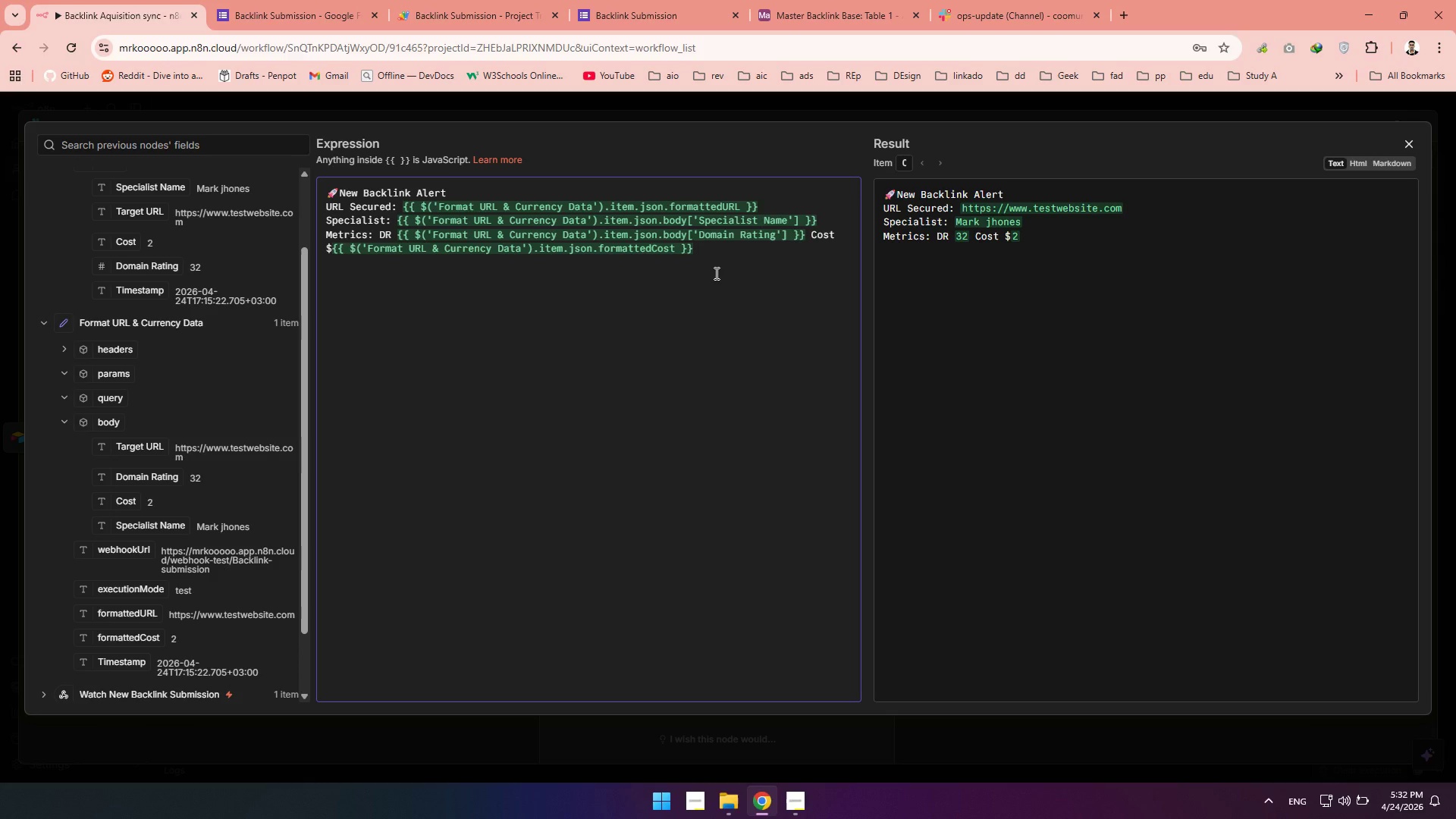 
wait(14.91)
 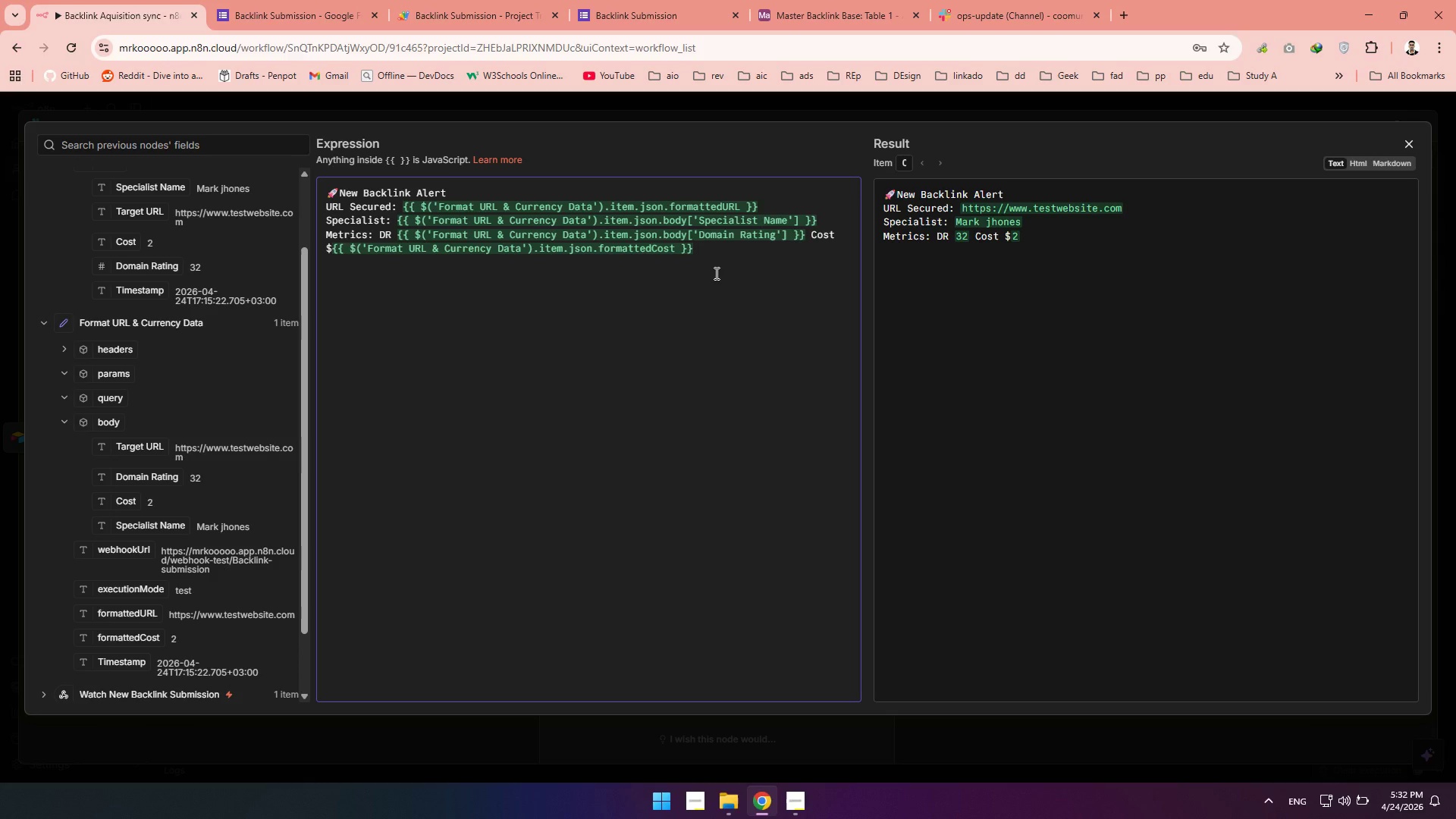 
left_click([336, 191])
 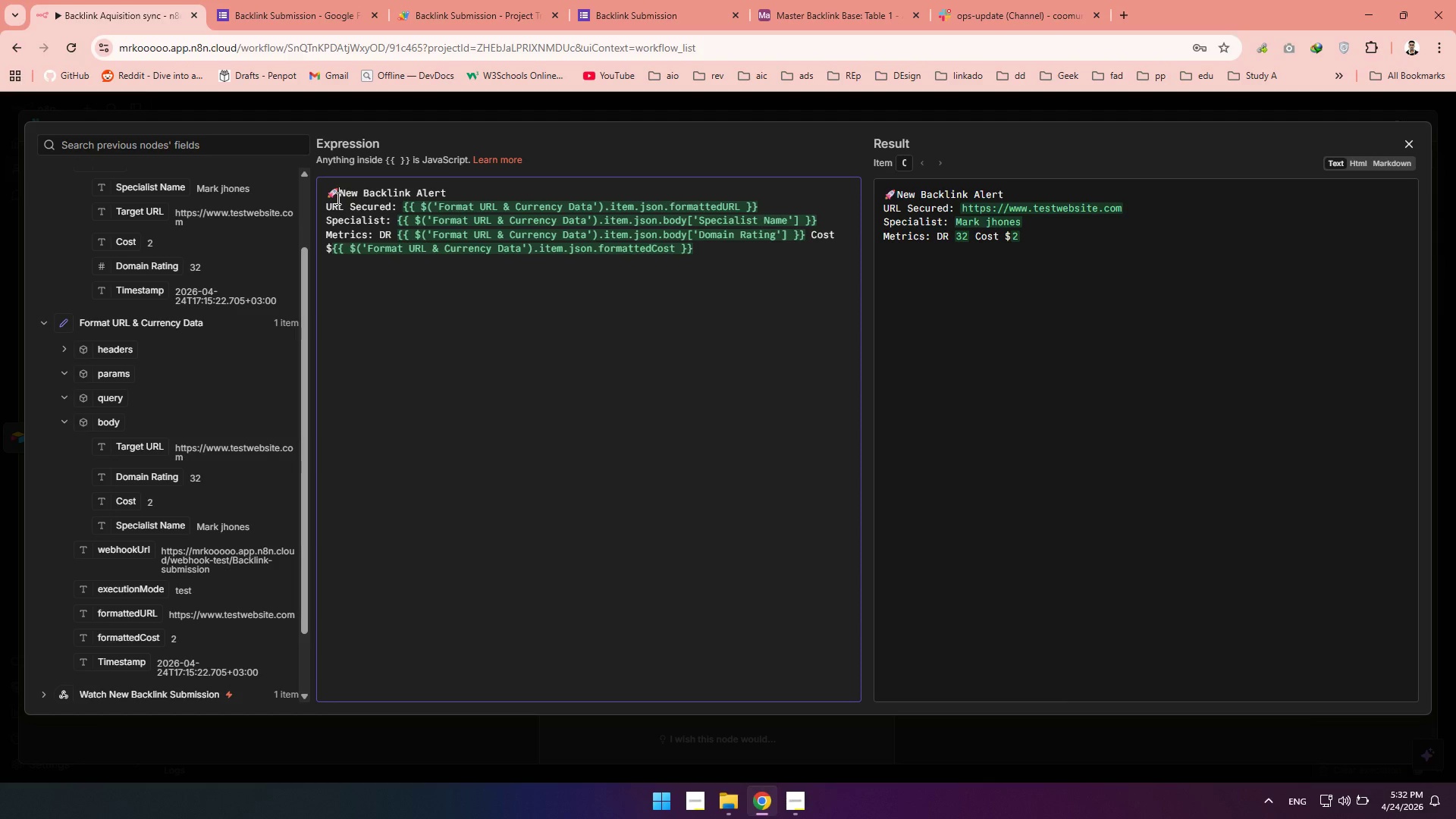 
key(Backspace)
 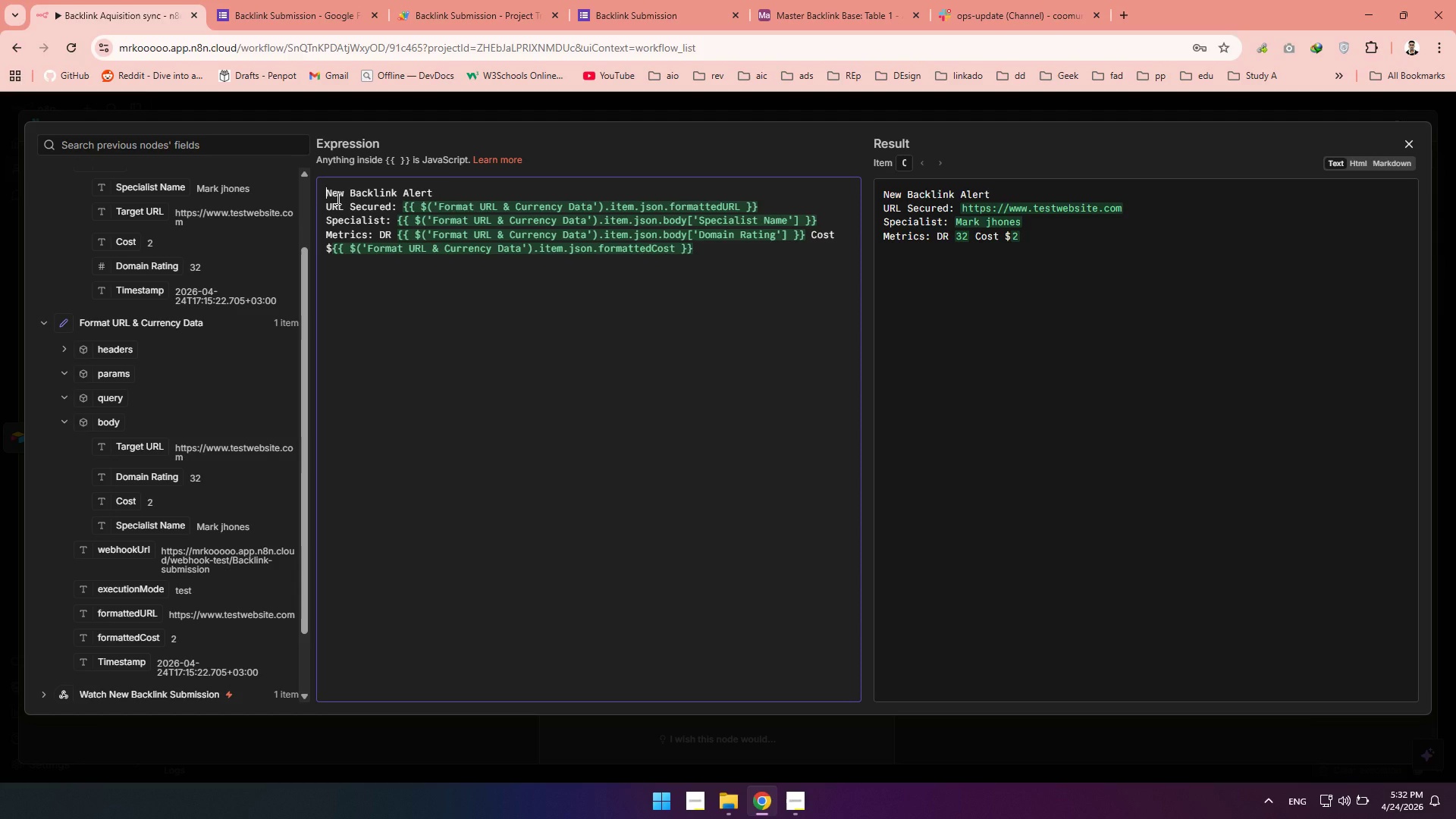 
key(Meta+Period)
 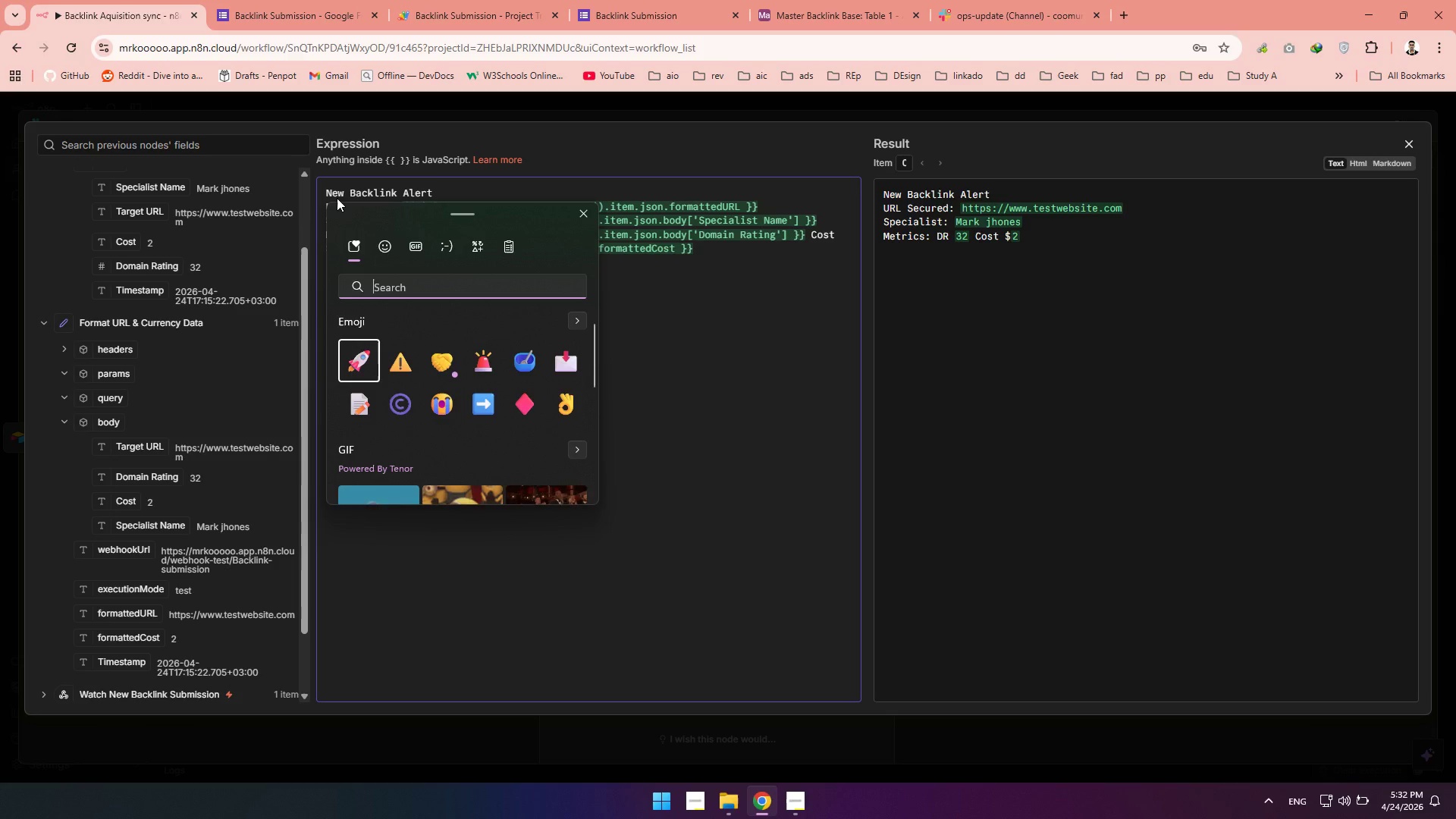 
type(link)
 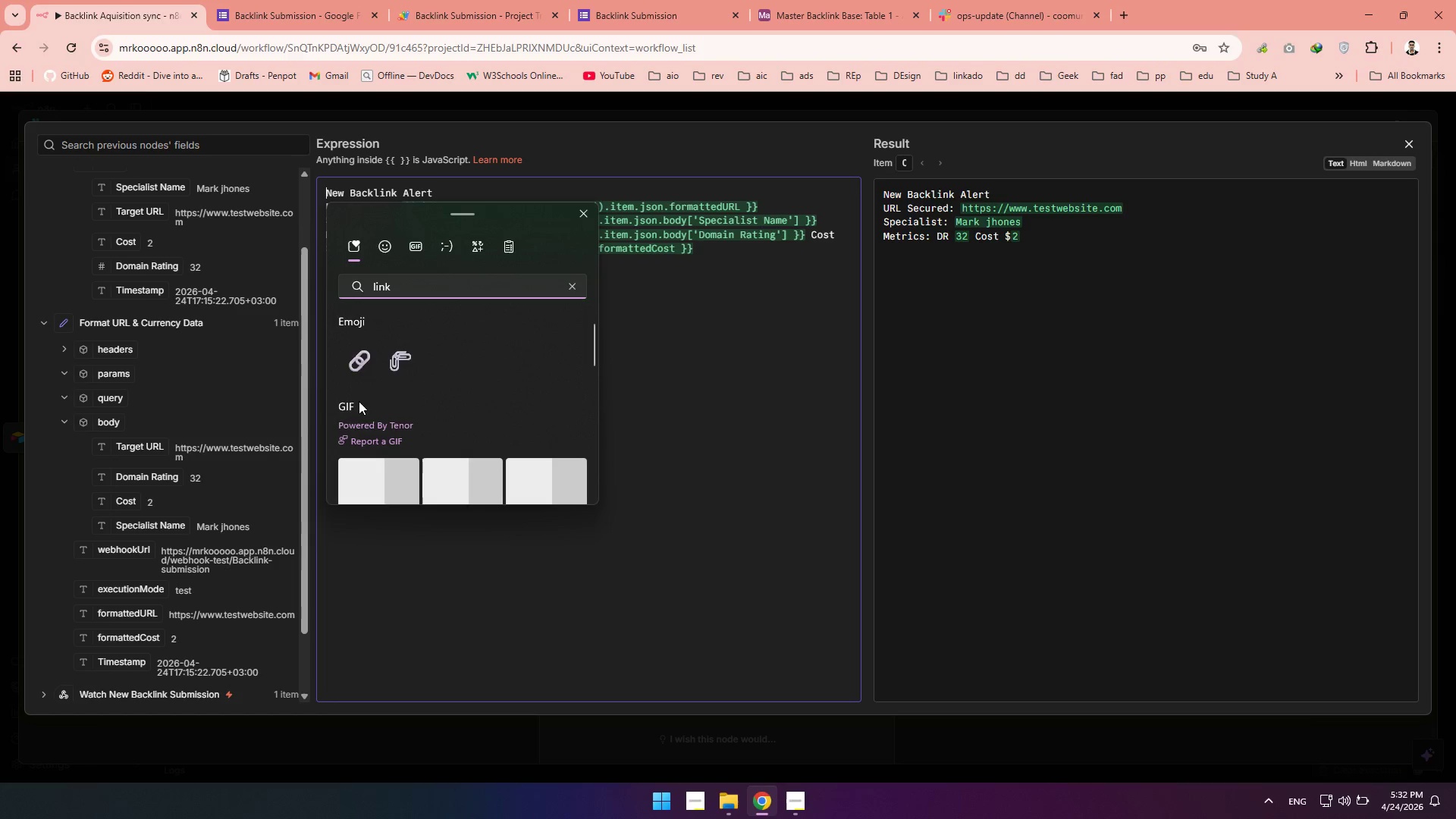 
left_click([363, 356])
 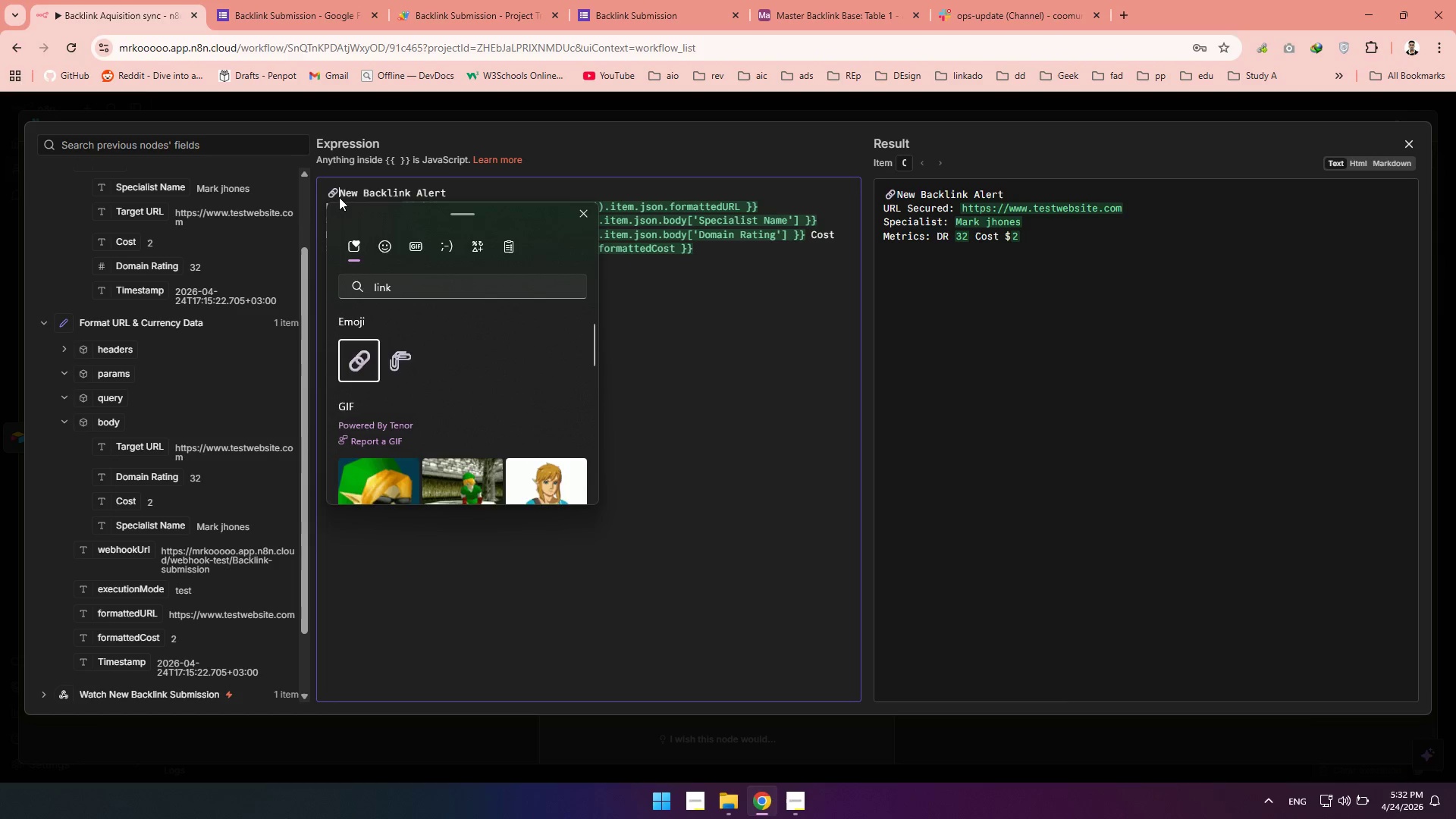 
left_click([338, 187])
 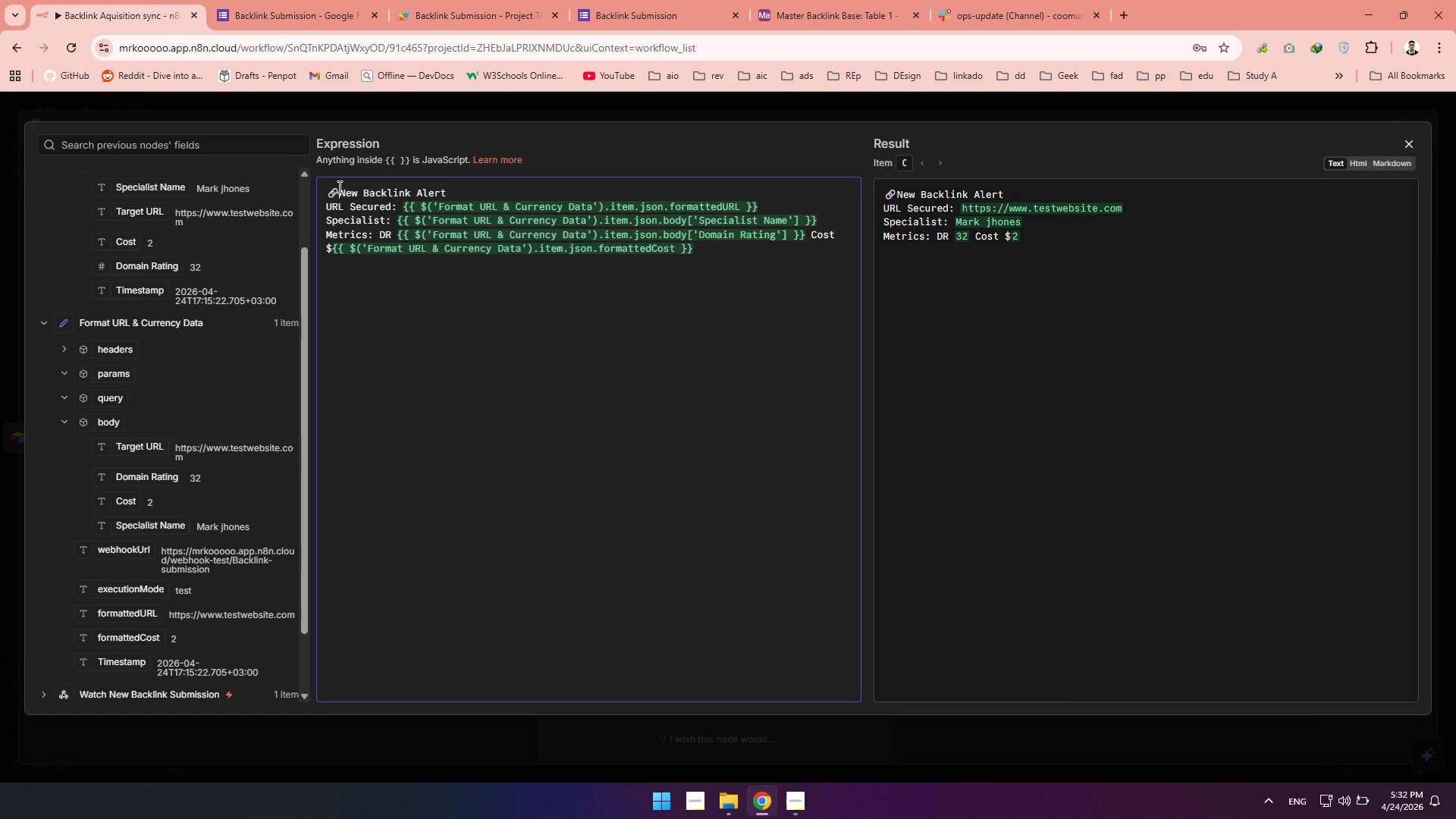 
left_click([338, 187])
 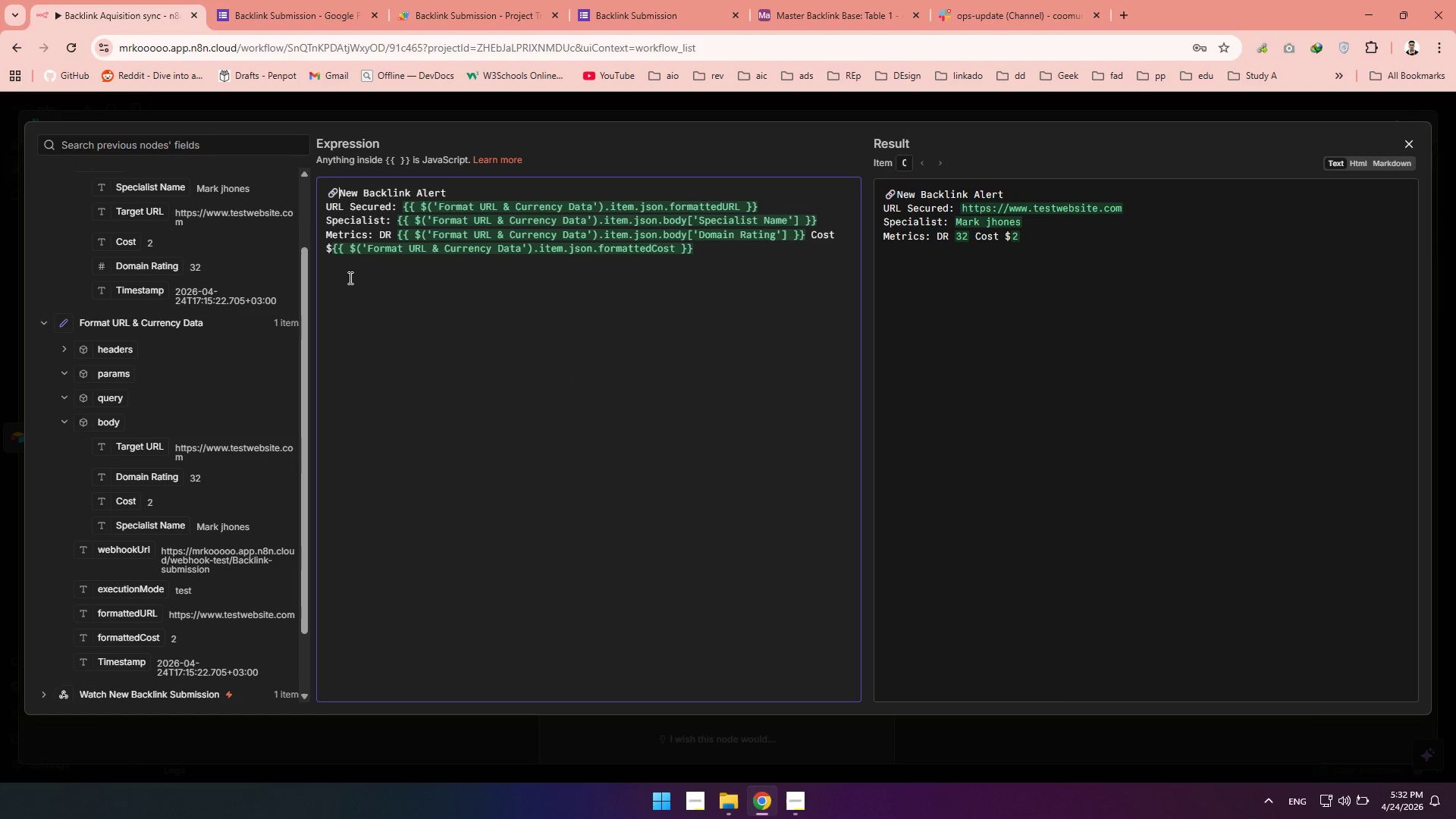 
key(Space)
 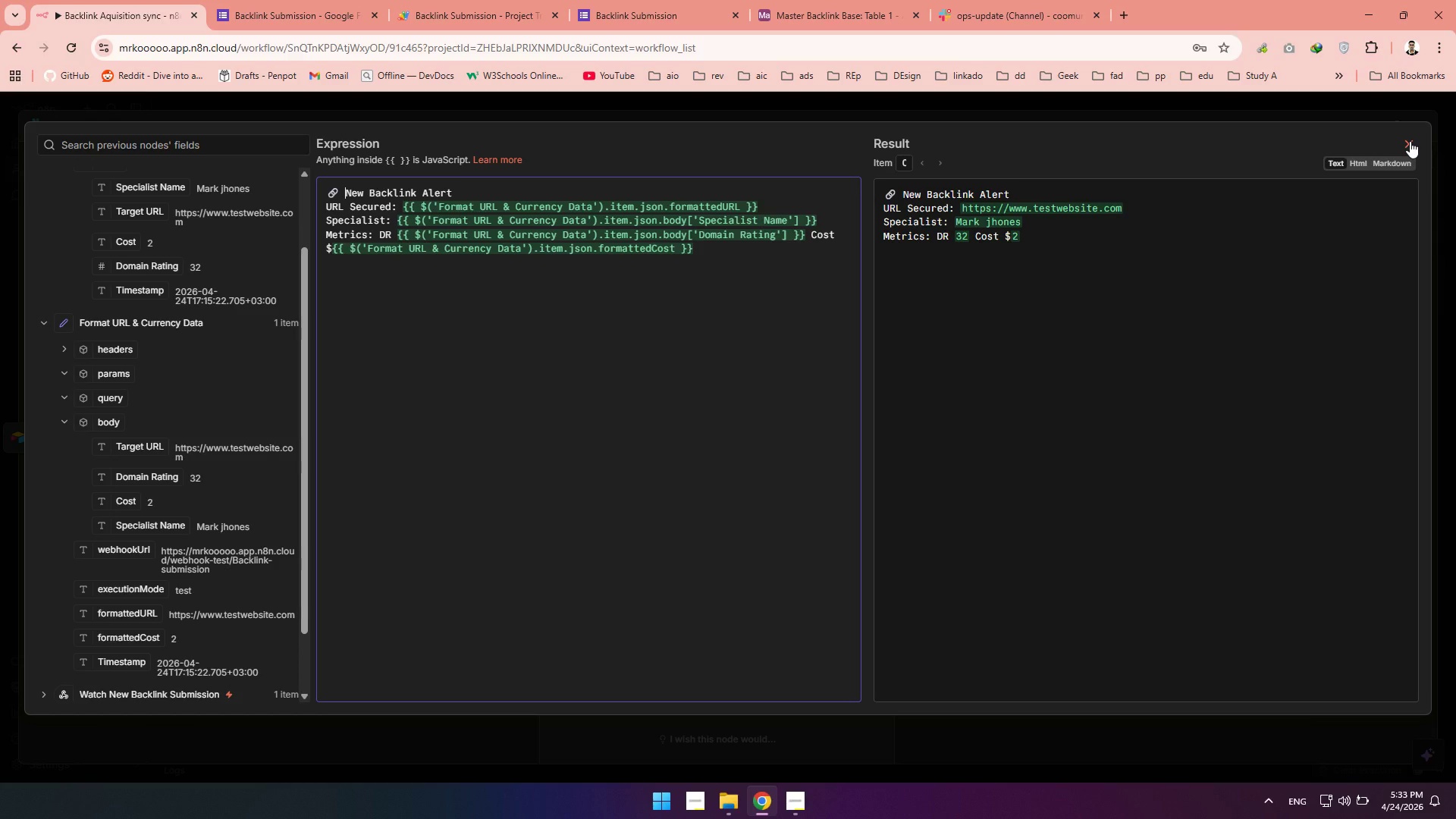 
wait(61.41)
 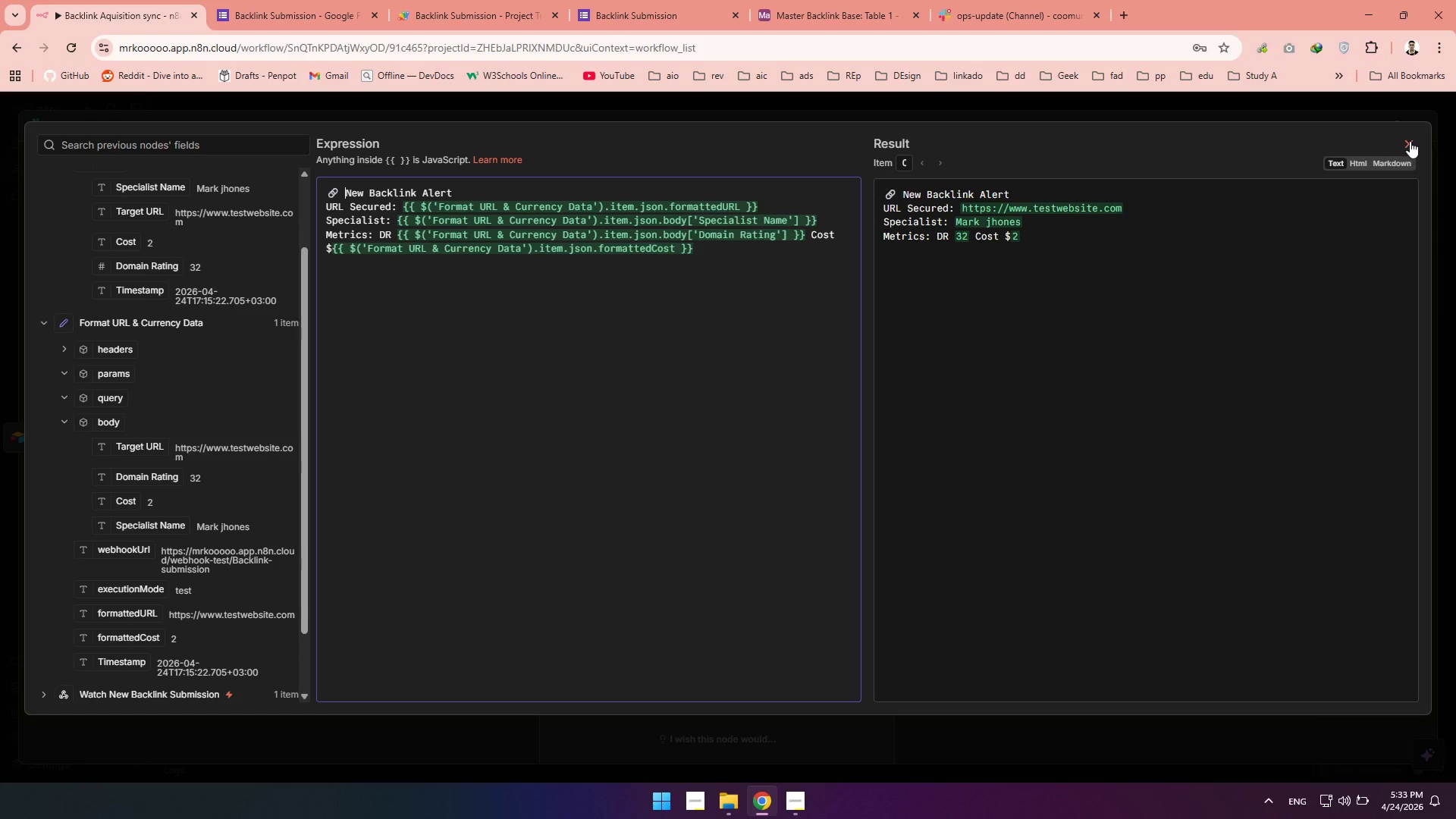 
left_click([1410, 135])
 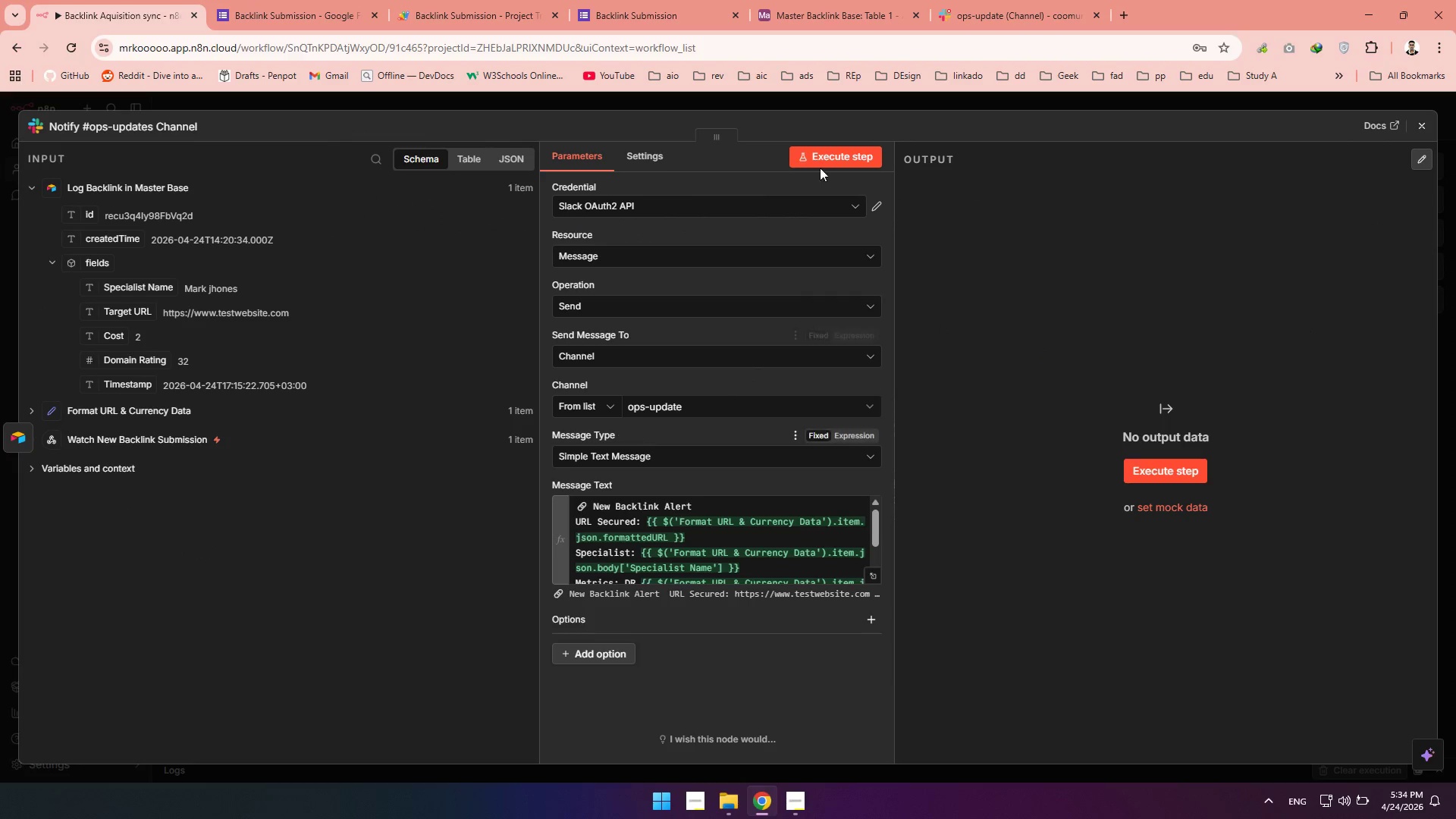 
left_click([819, 155])
 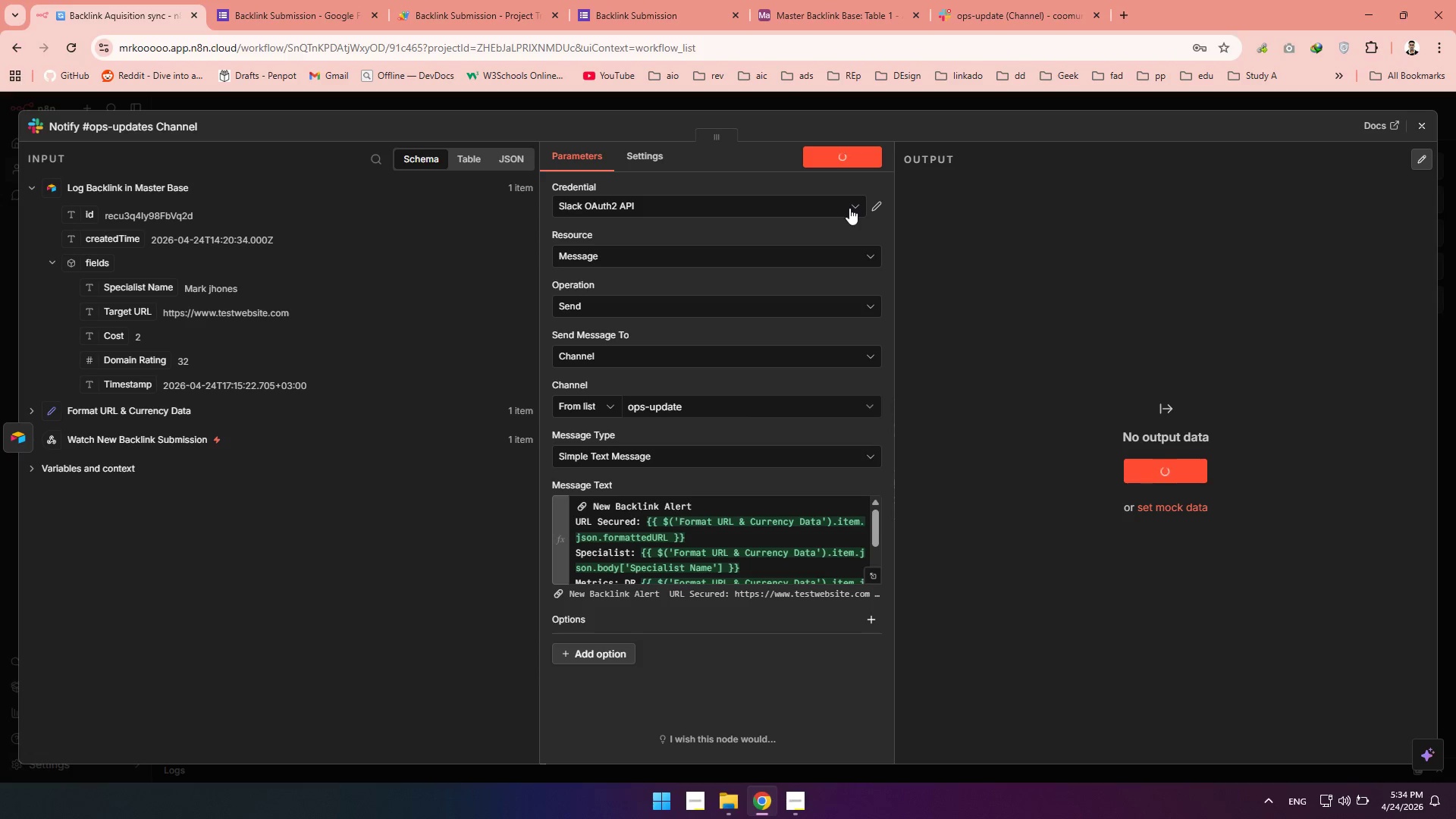 
wait(51.14)
 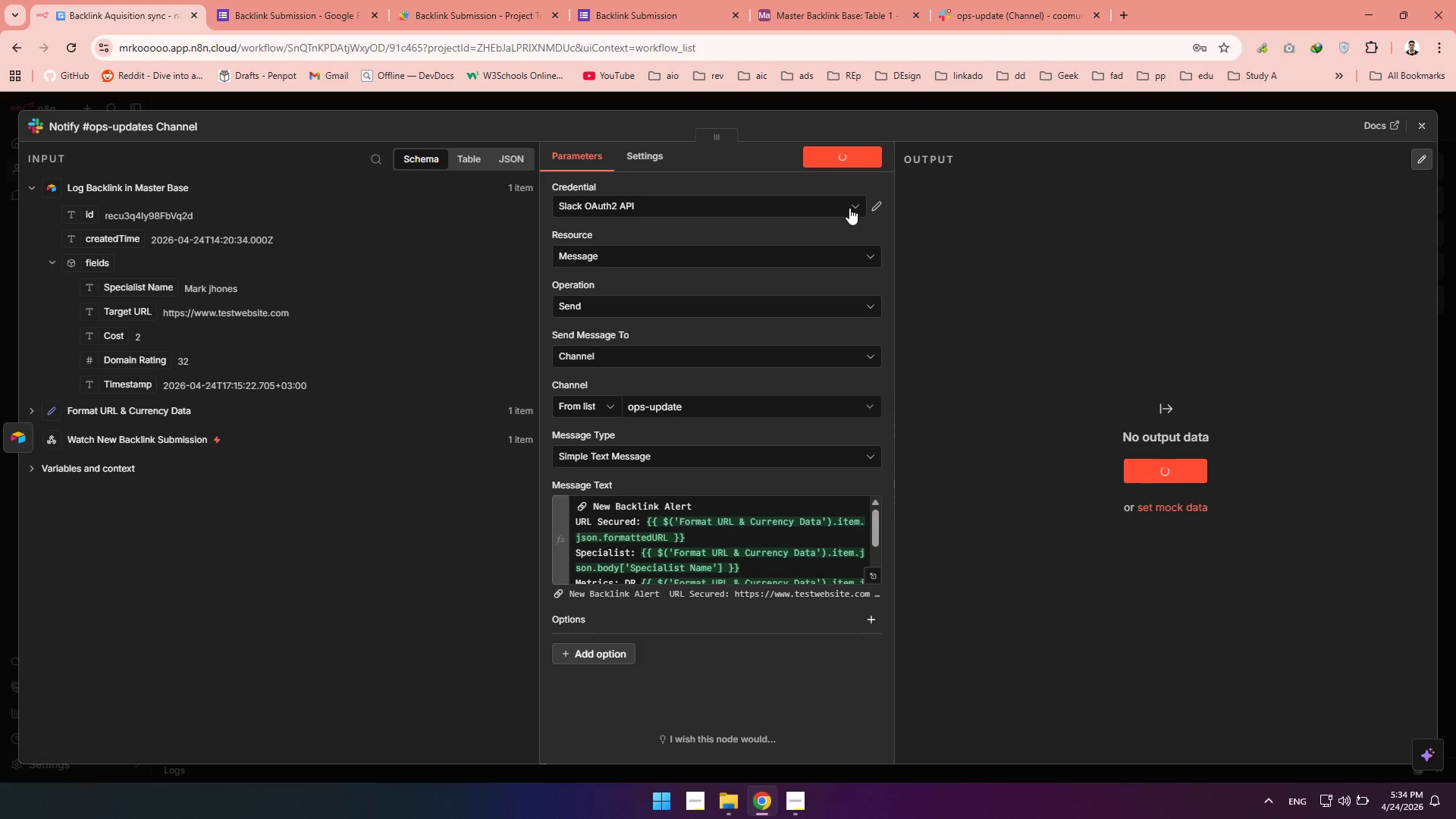 
scroll: coordinate [696, 521], scroll_direction: down, amount: 5.0
 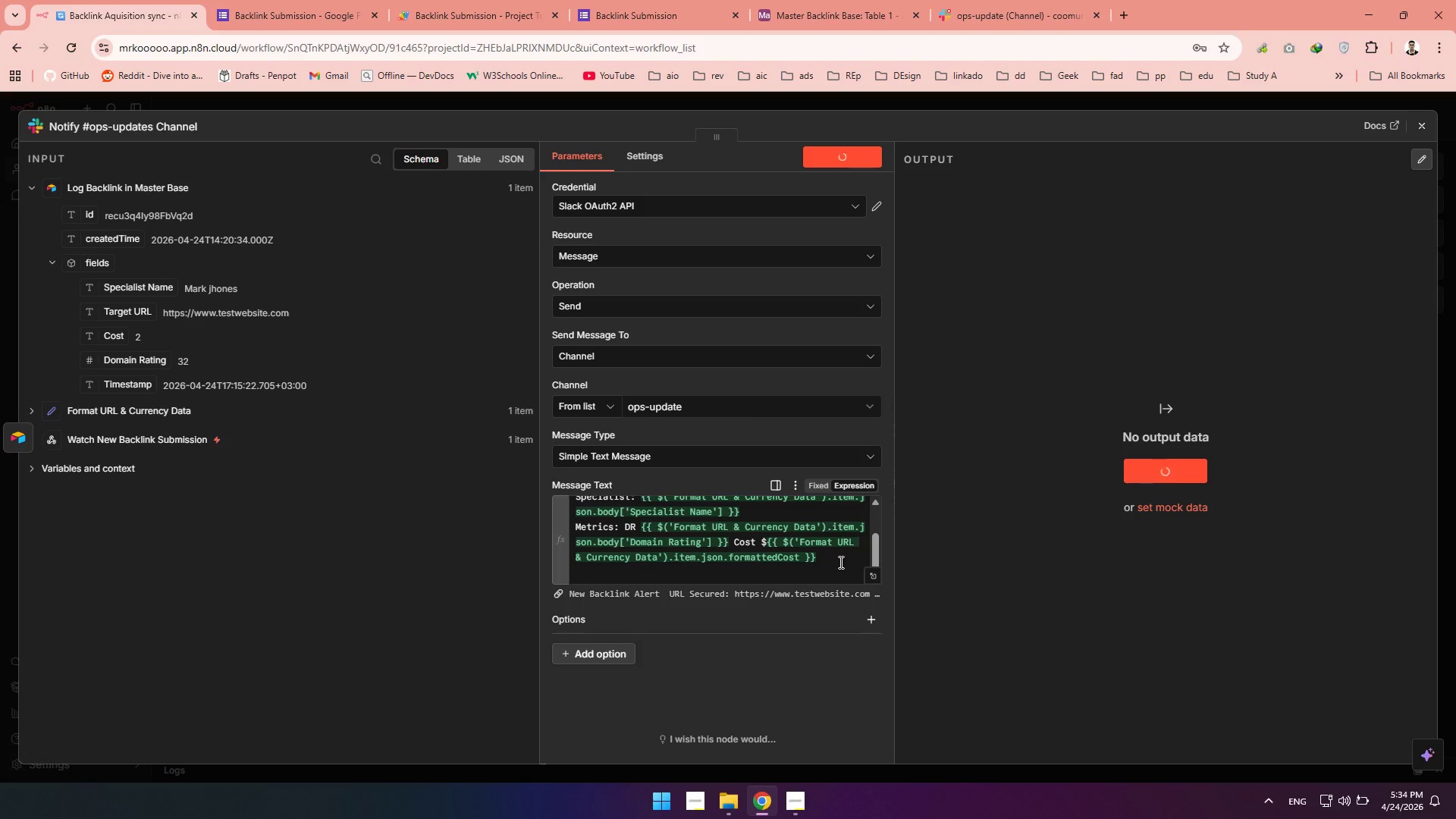 
left_click([835, 563])
 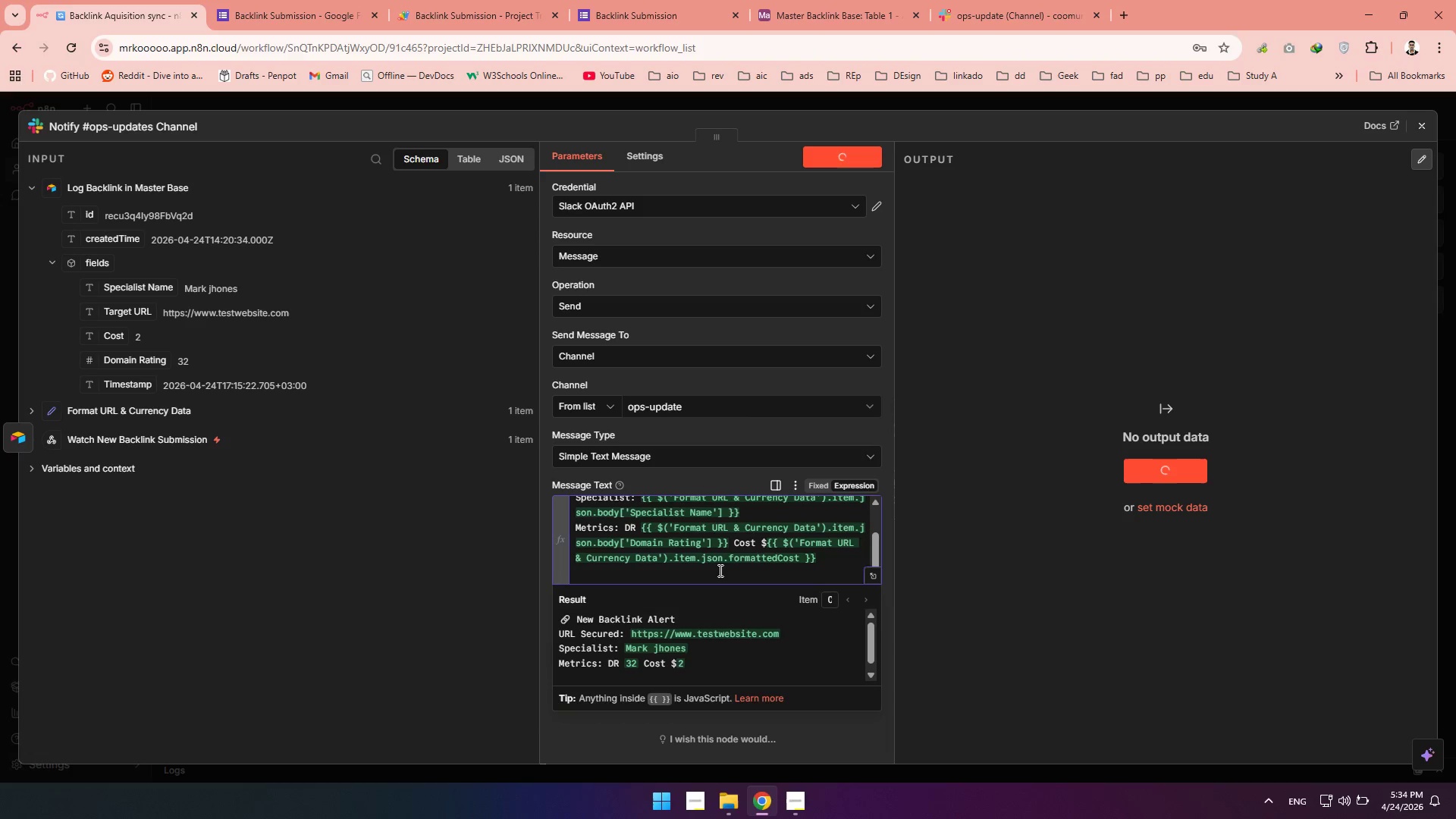 
left_click([719, 572])
 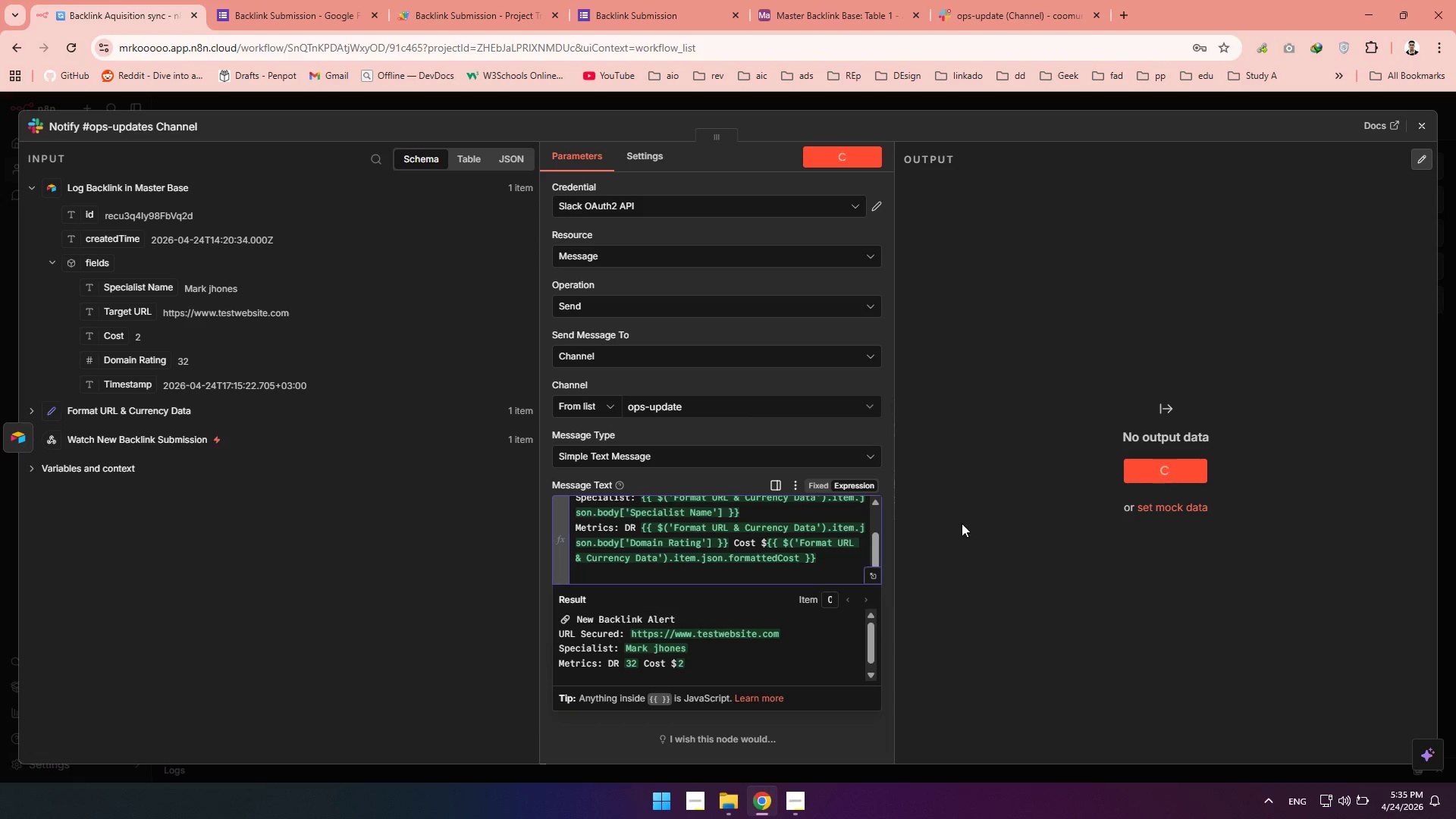 
left_click([962, 523])
 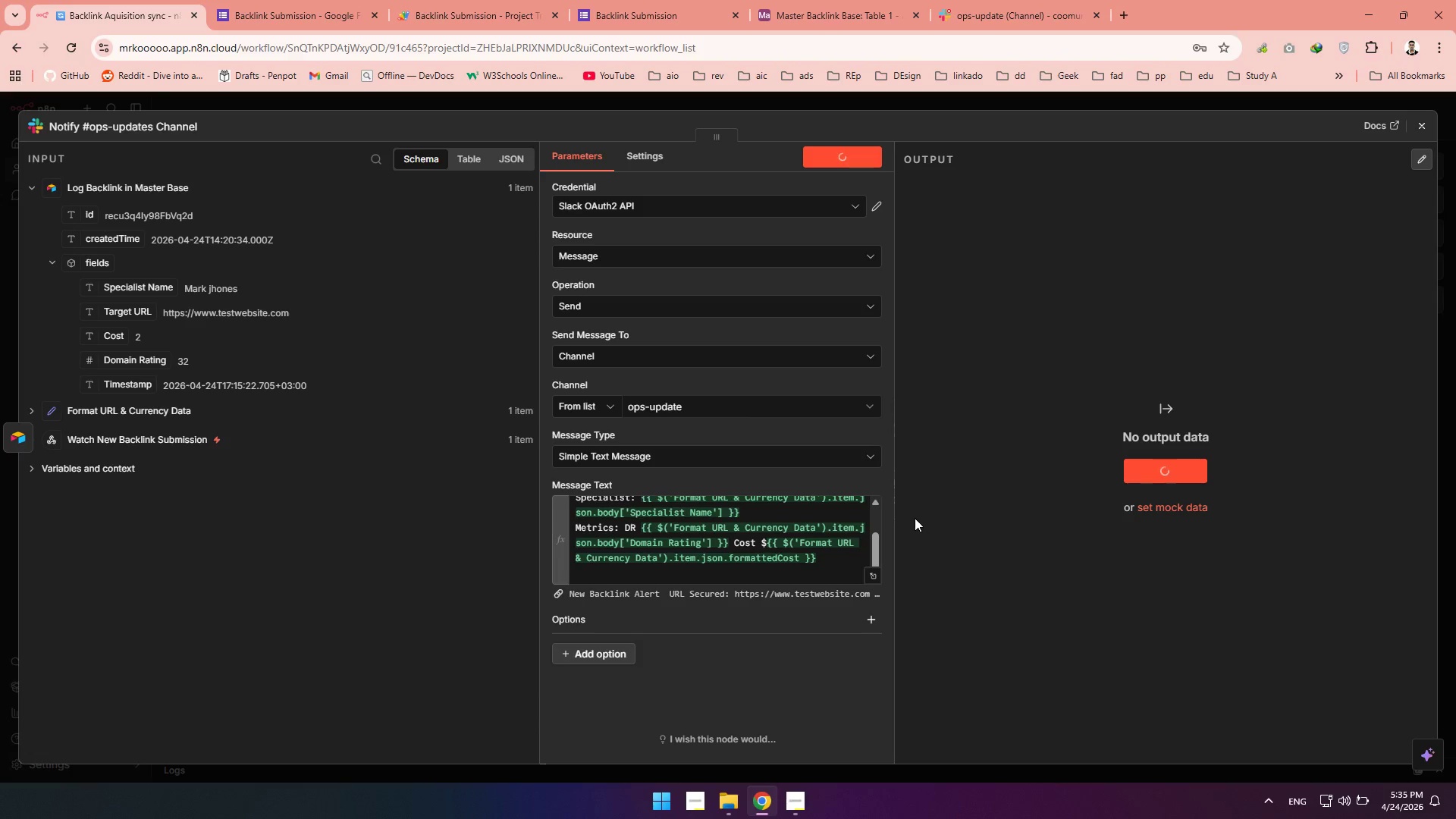 
scroll: coordinate [802, 533], scroll_direction: up, amount: 12.0
 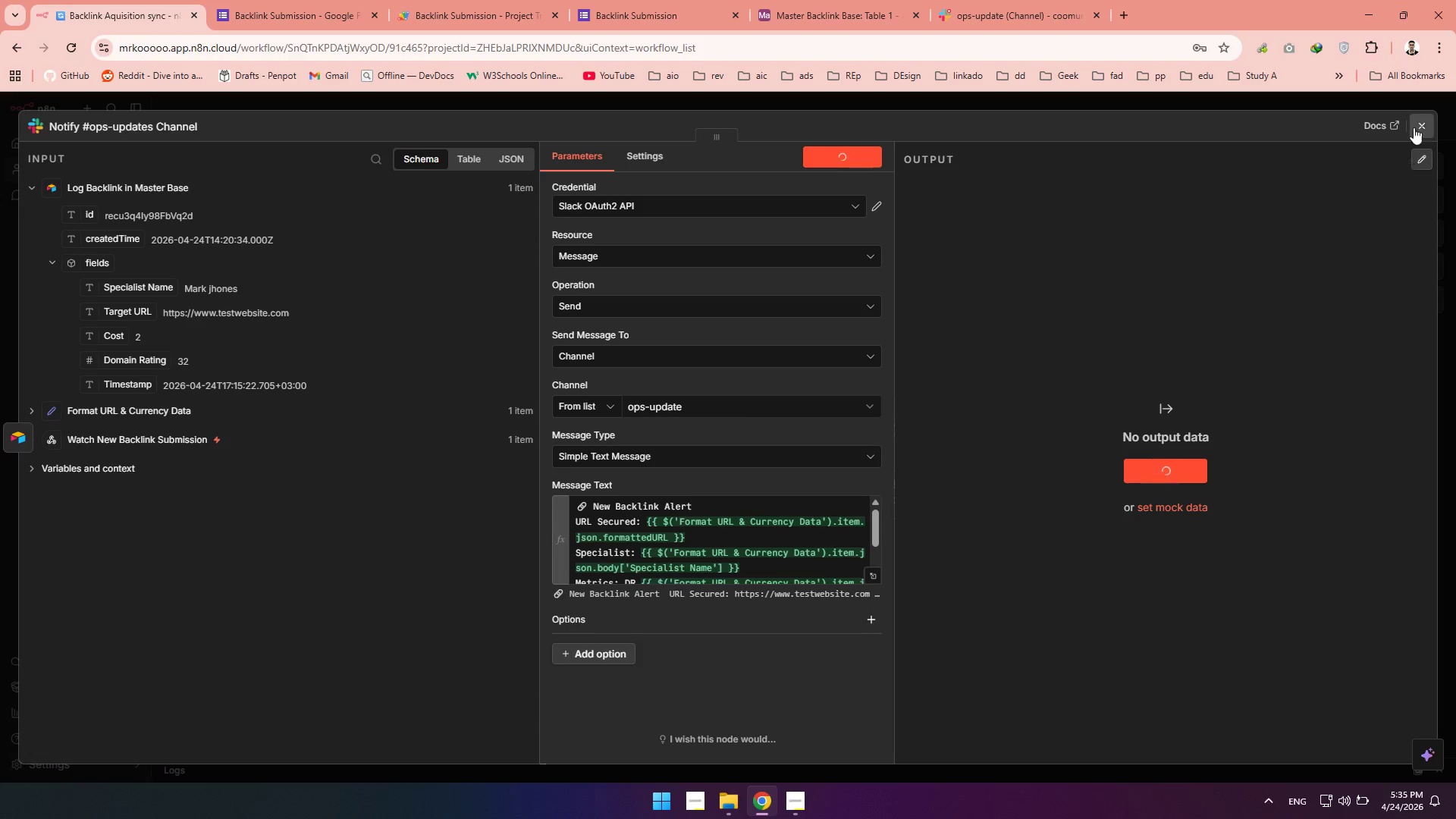 
left_click([1421, 125])
 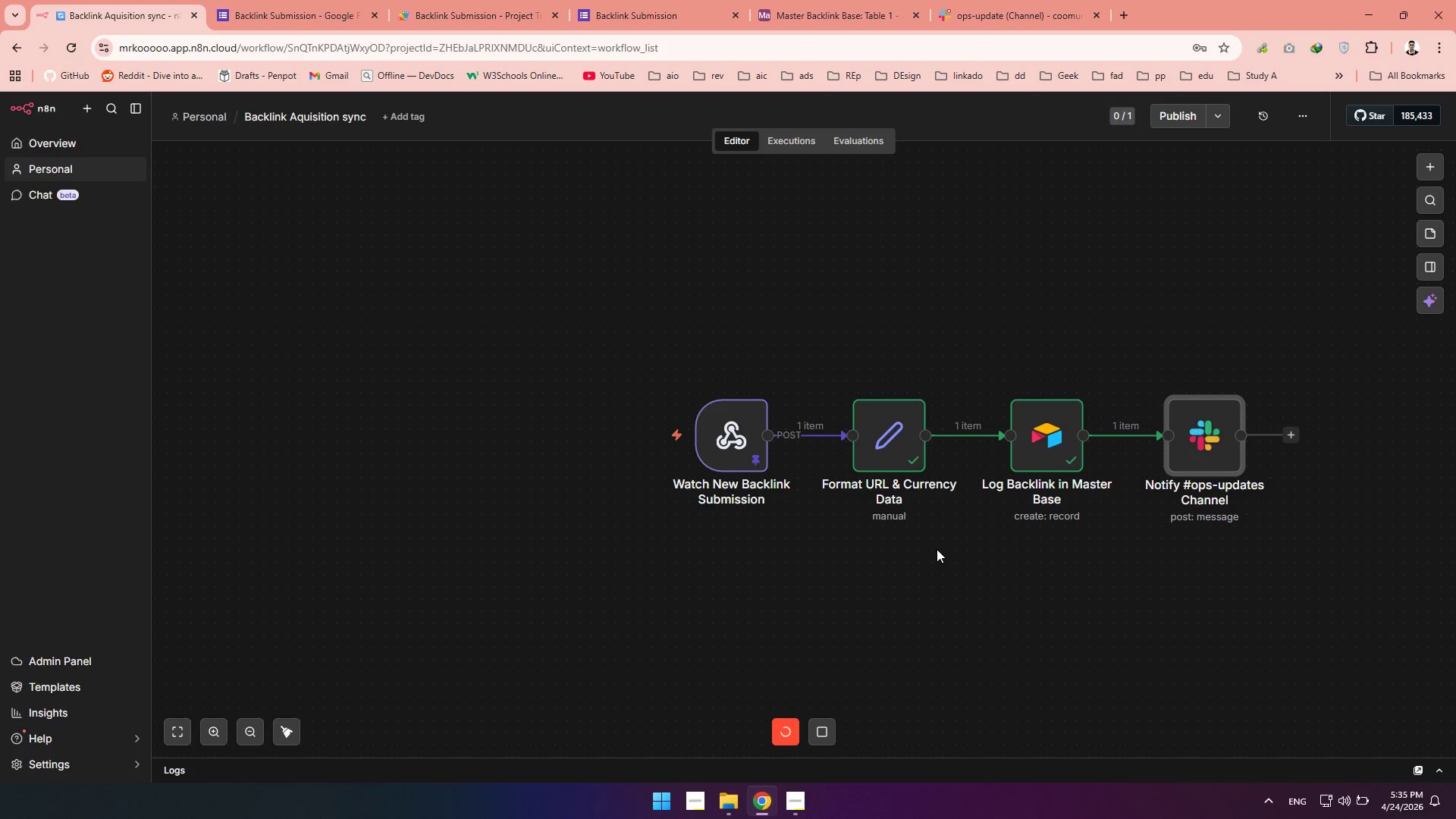 
wait(25.94)
 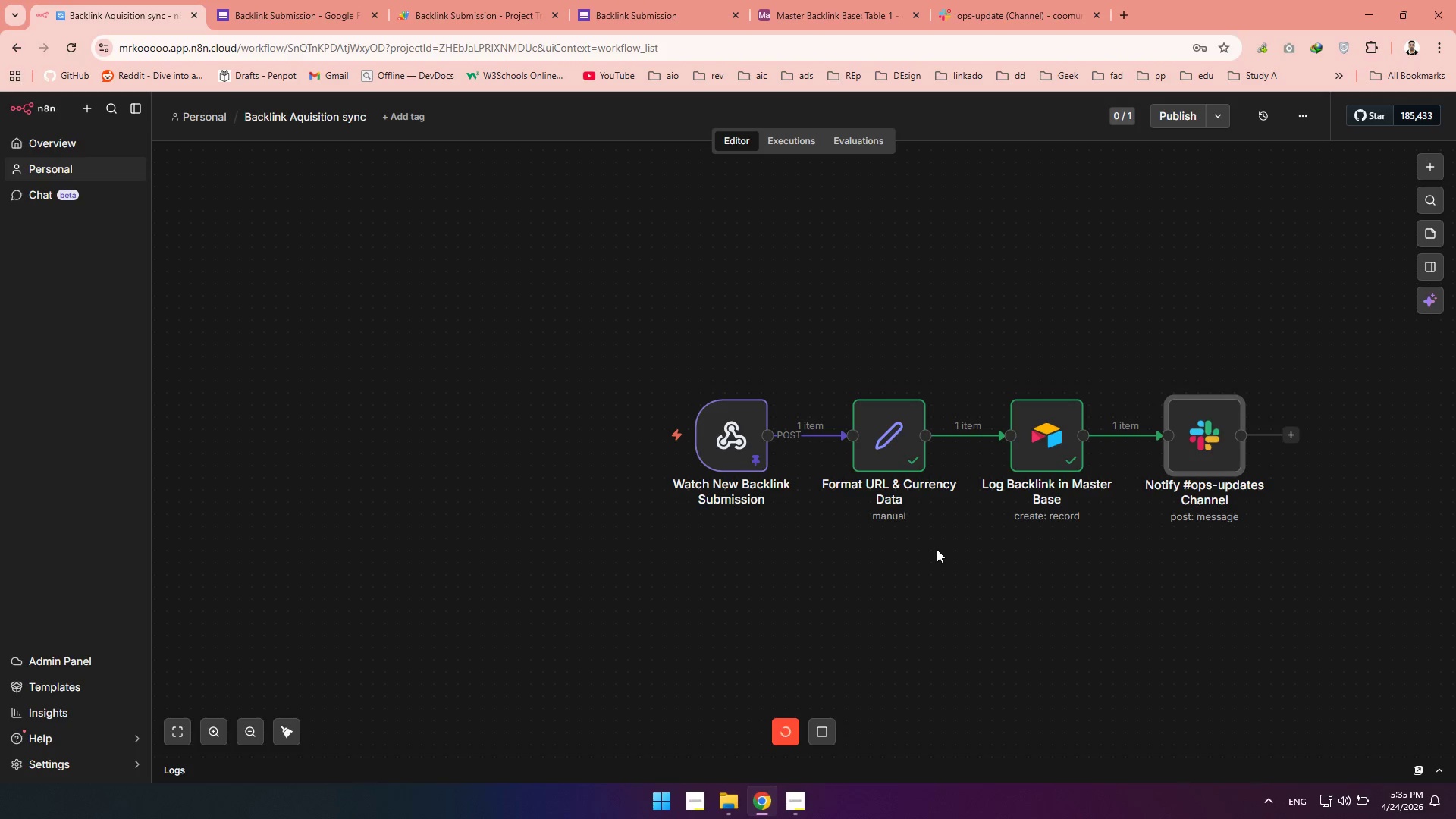 
left_click([76, 47])
 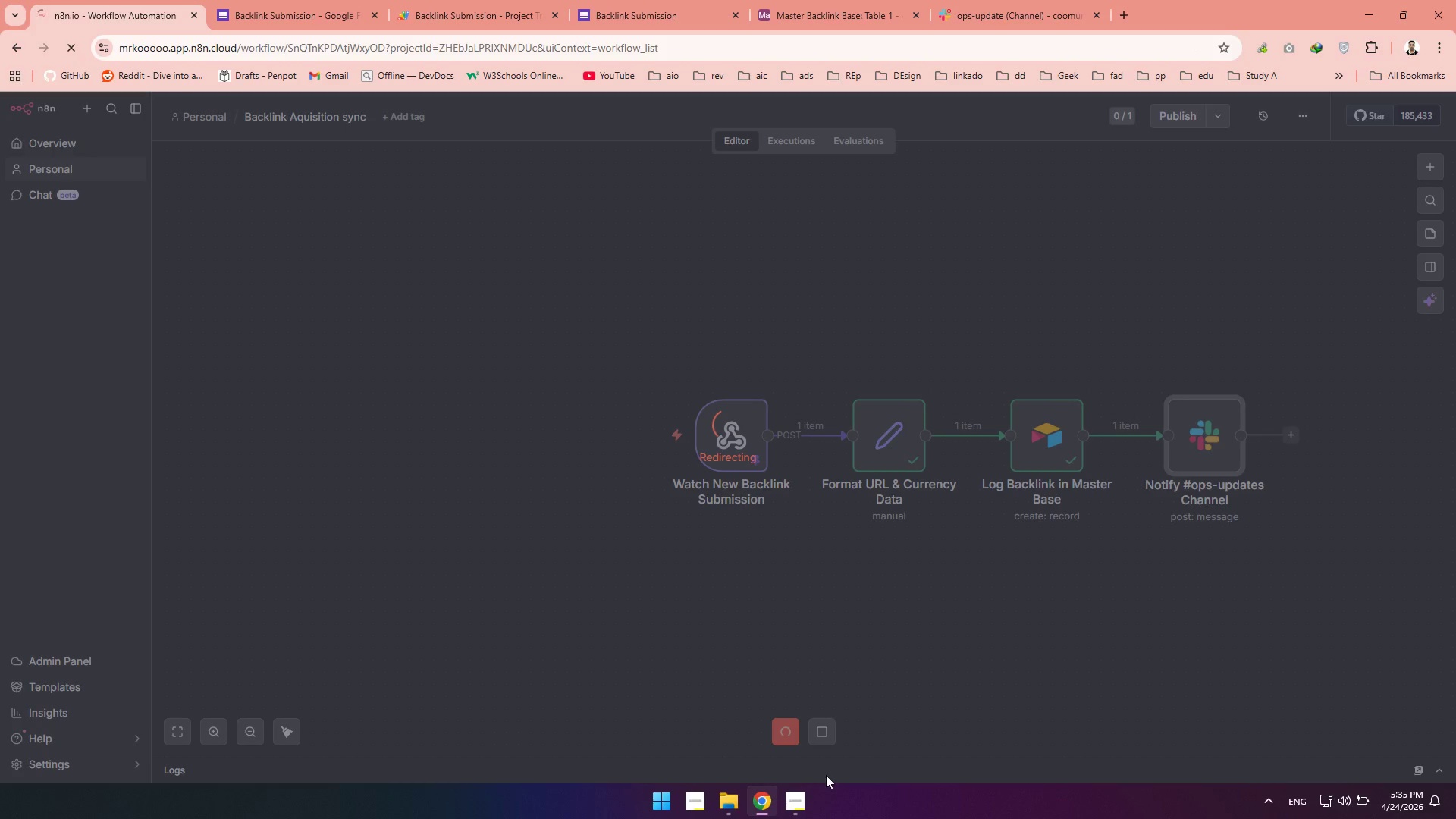 
left_click([804, 804])